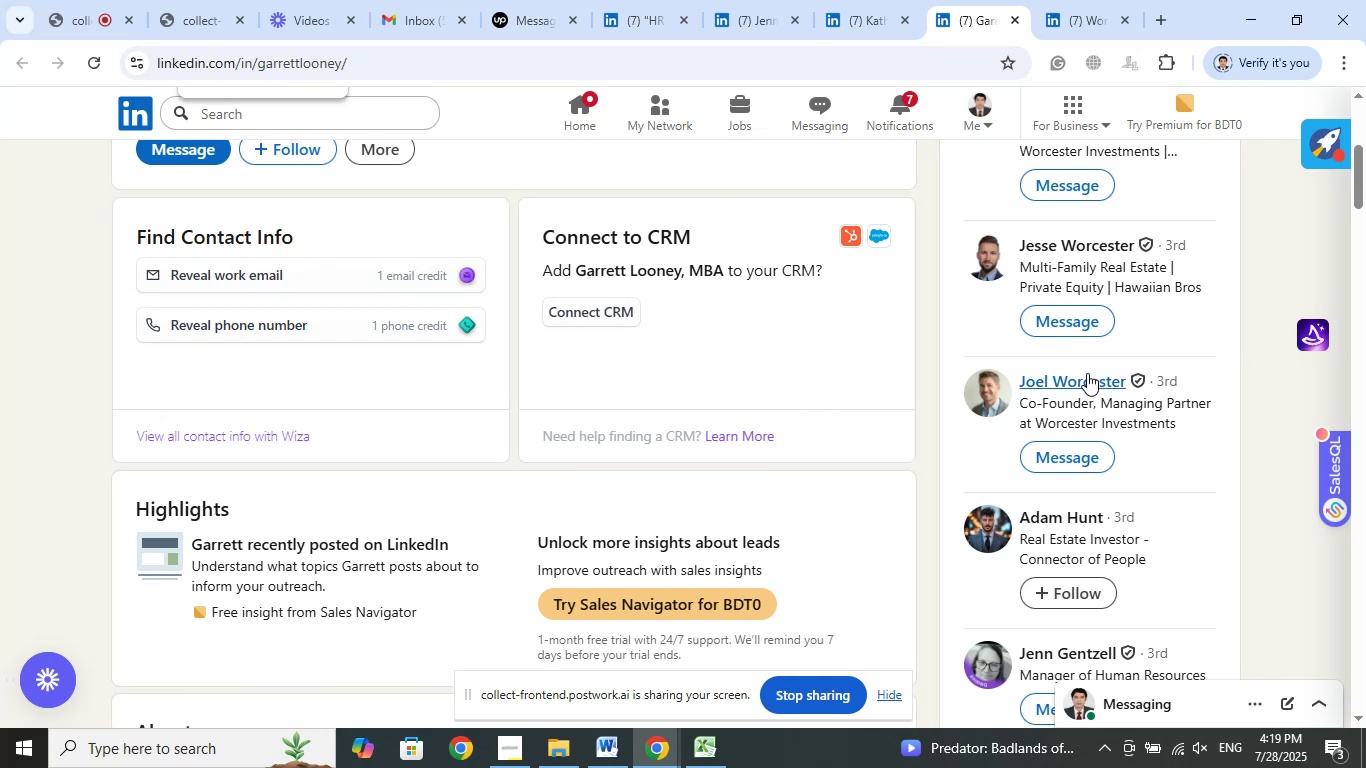 
right_click([1087, 373])
 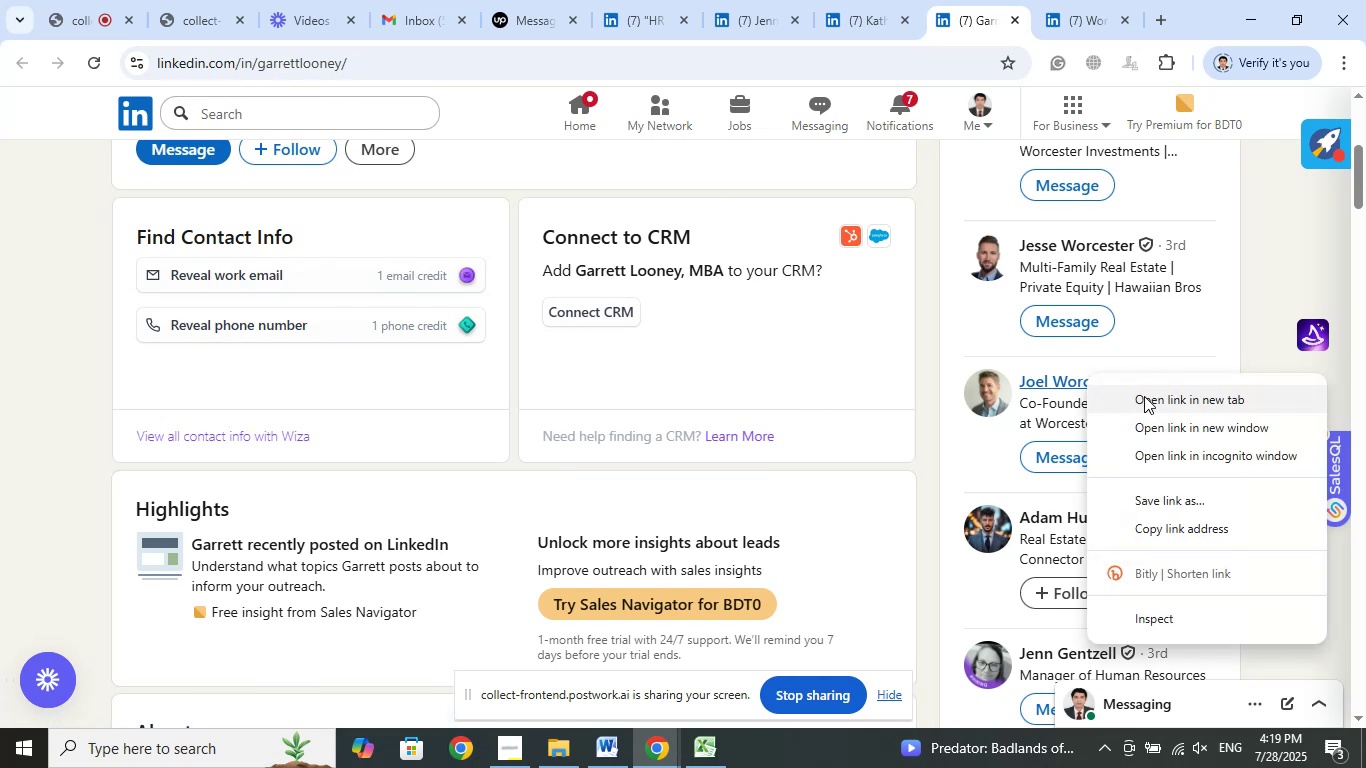 
left_click([1149, 399])
 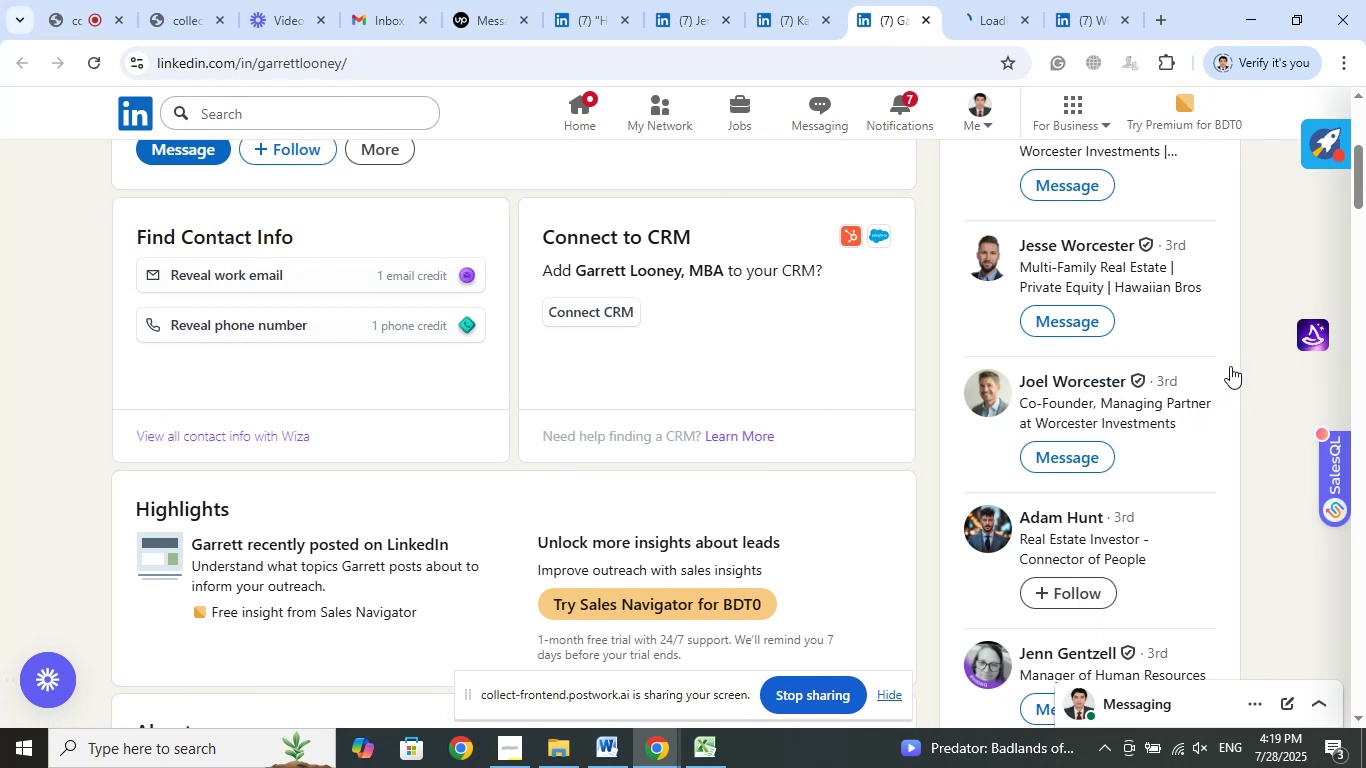 
scroll: coordinate [1243, 357], scroll_direction: down, amount: 2.0
 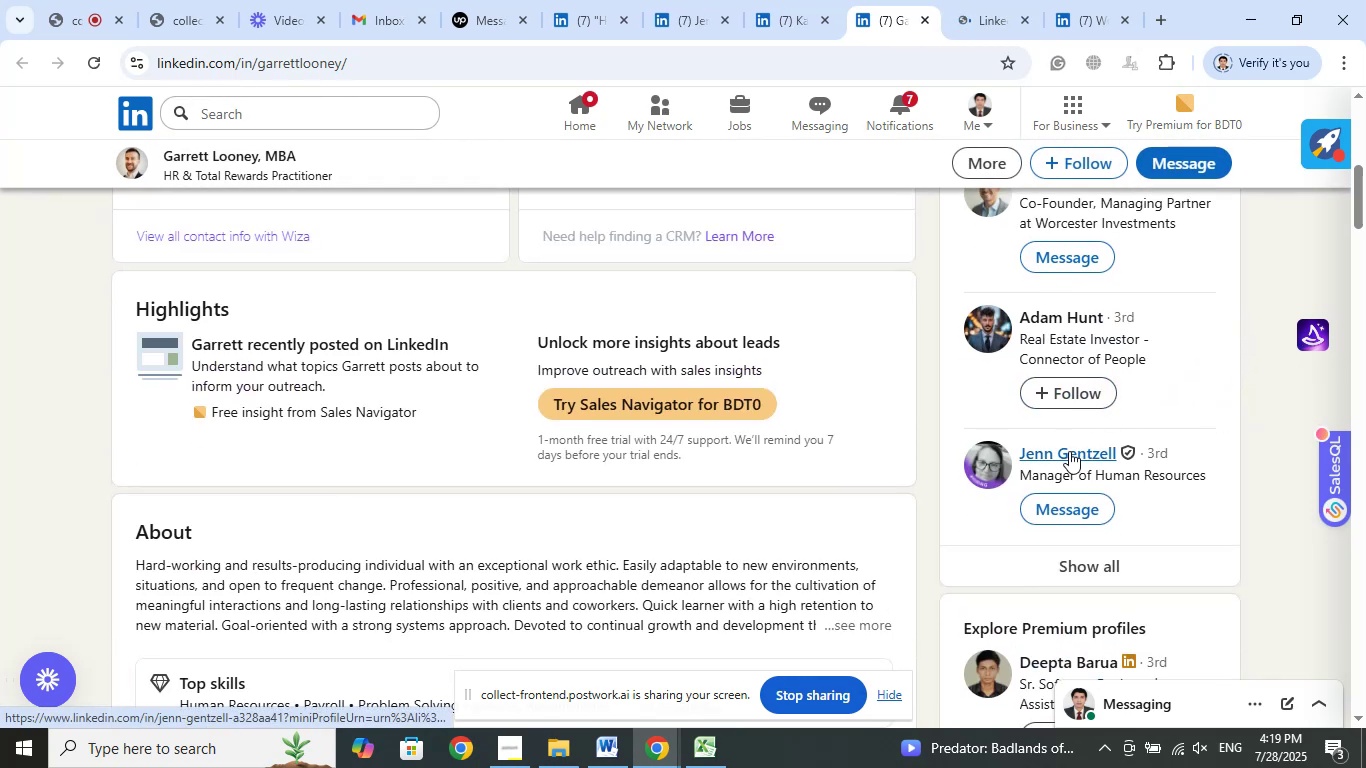 
wait(6.33)
 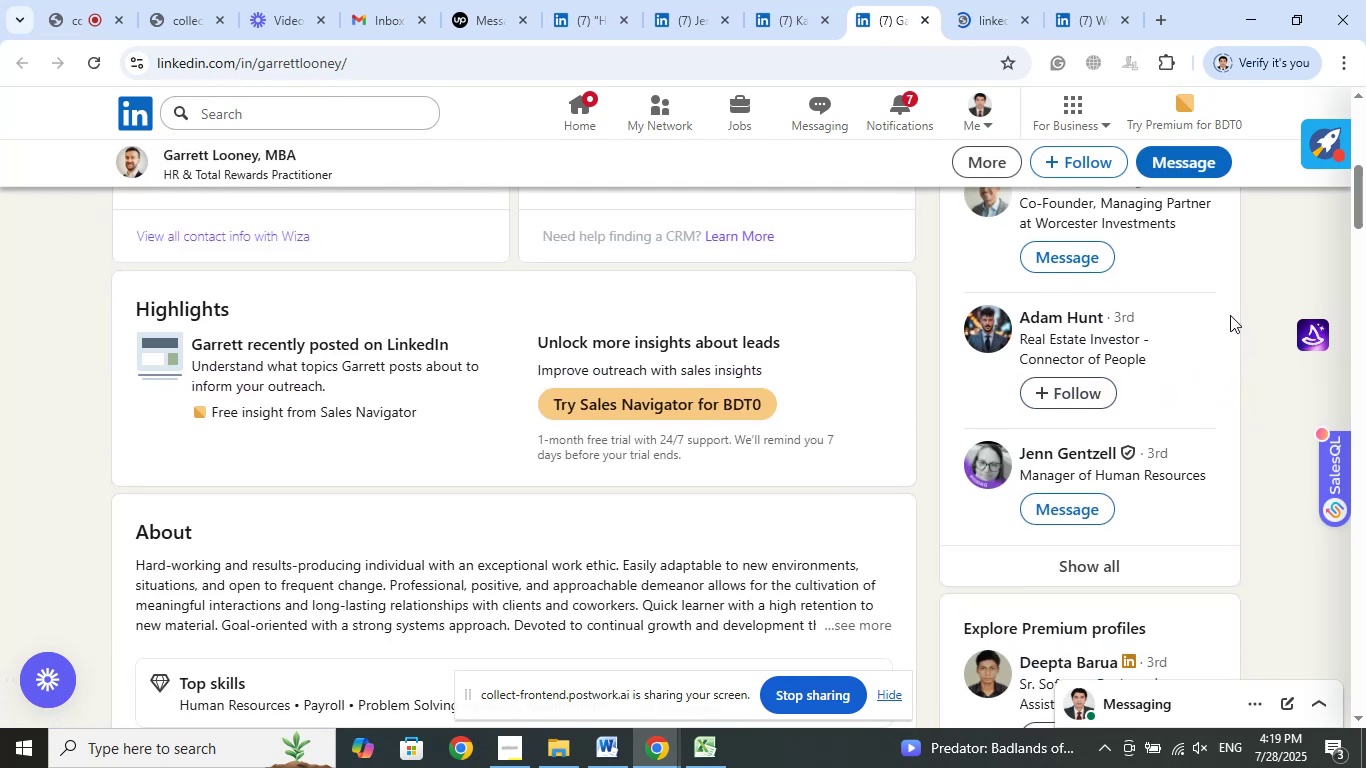 
left_click([701, 751])
 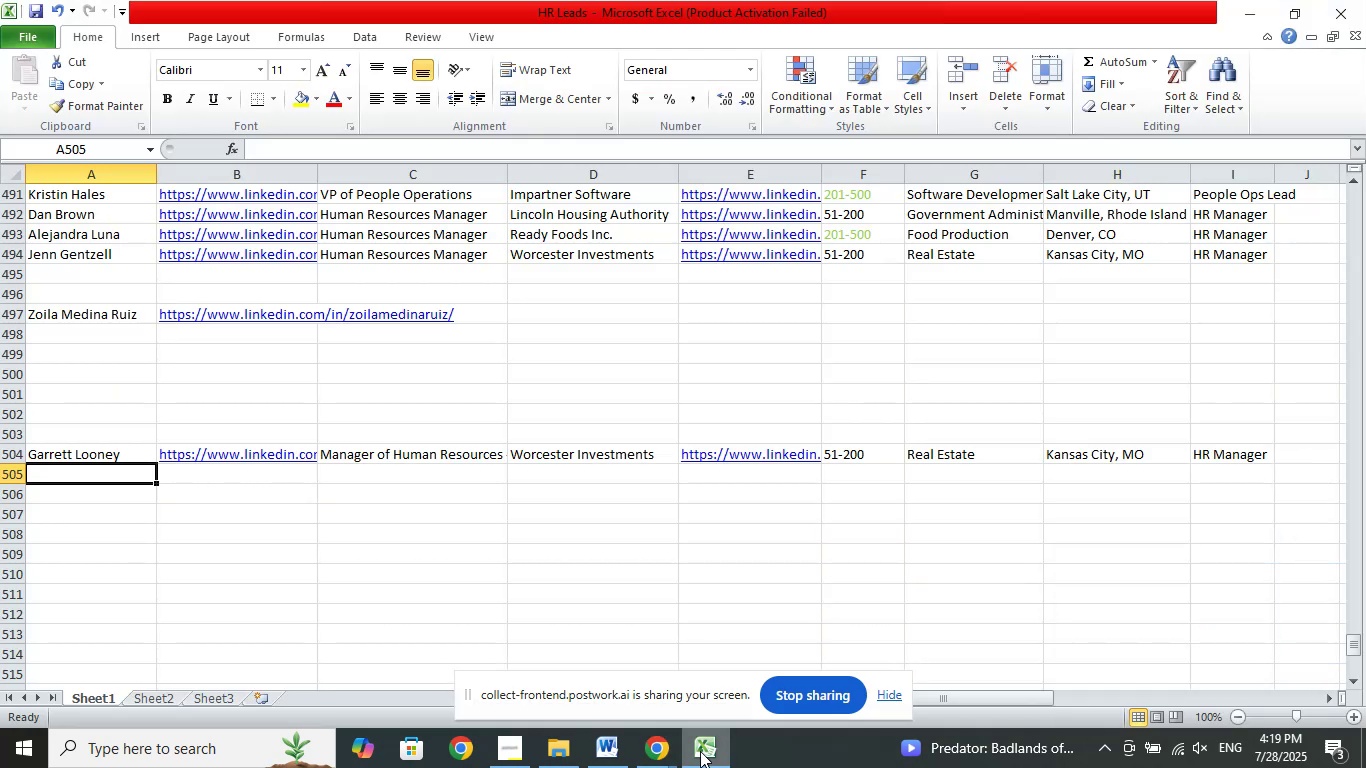 
left_click([700, 751])
 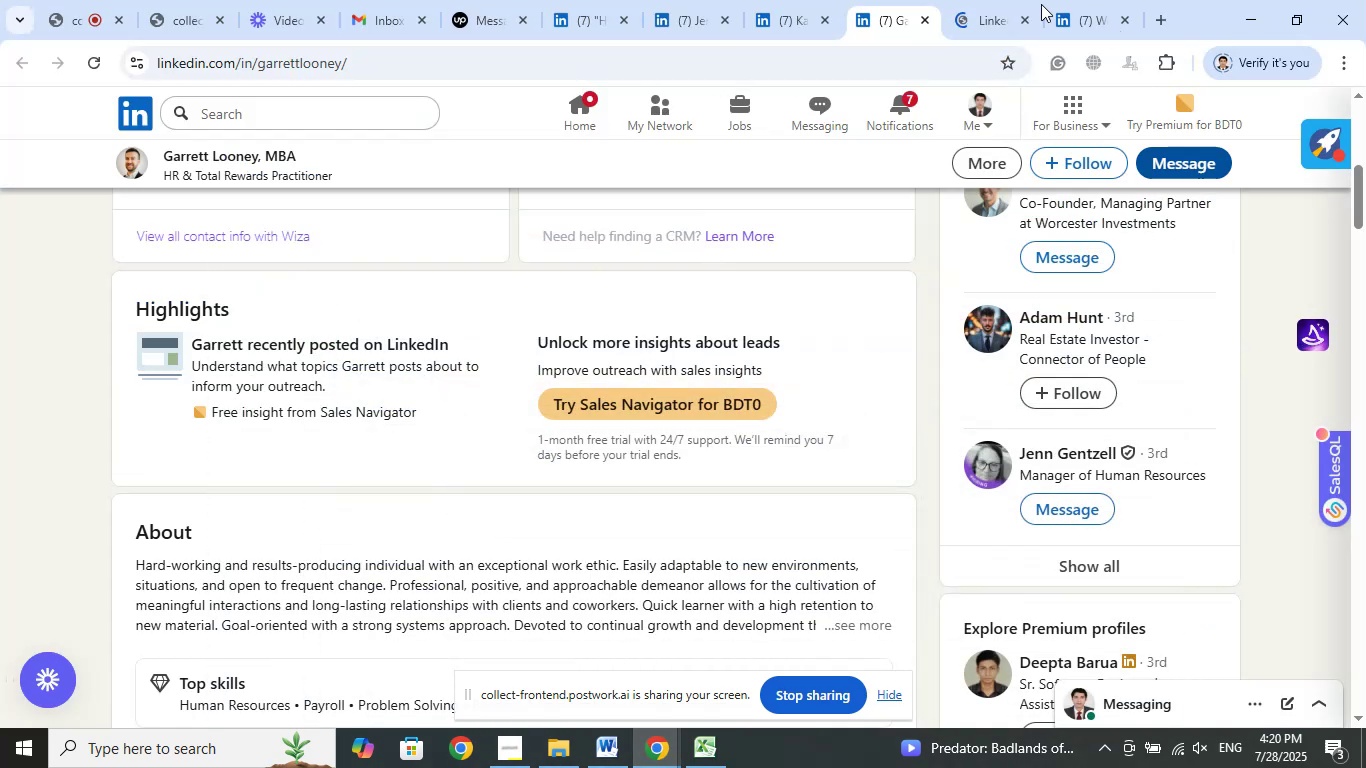 
left_click([985, 0])
 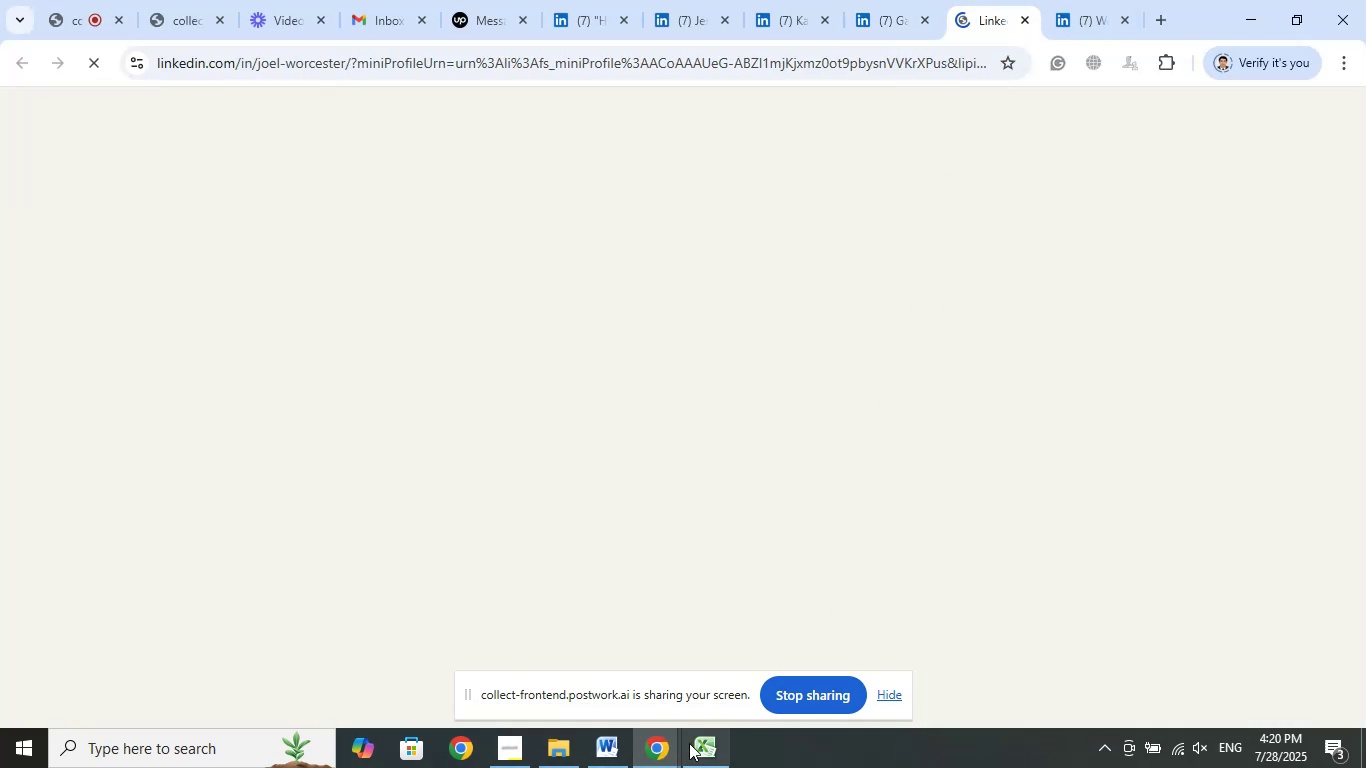 
left_click([685, 745])
 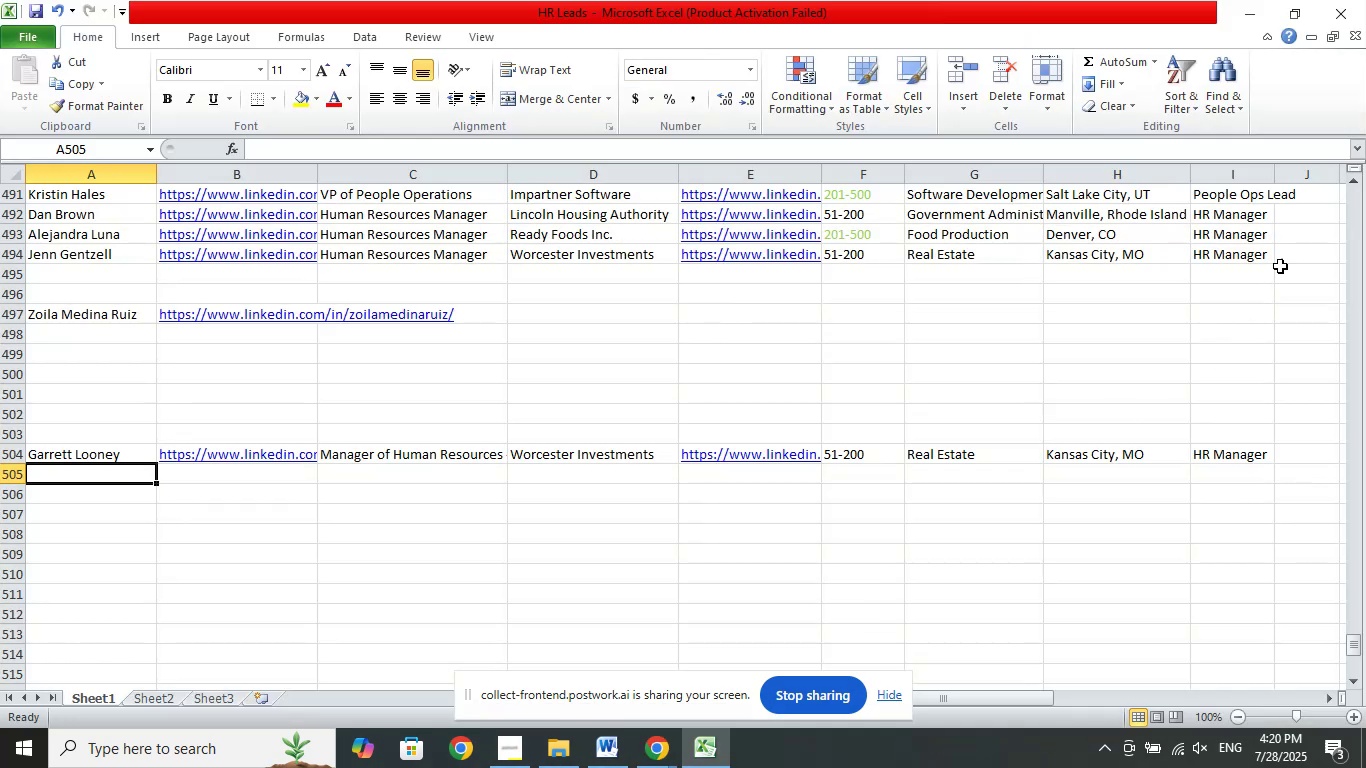 
scroll: coordinate [1287, 258], scroll_direction: up, amount: 2.0
 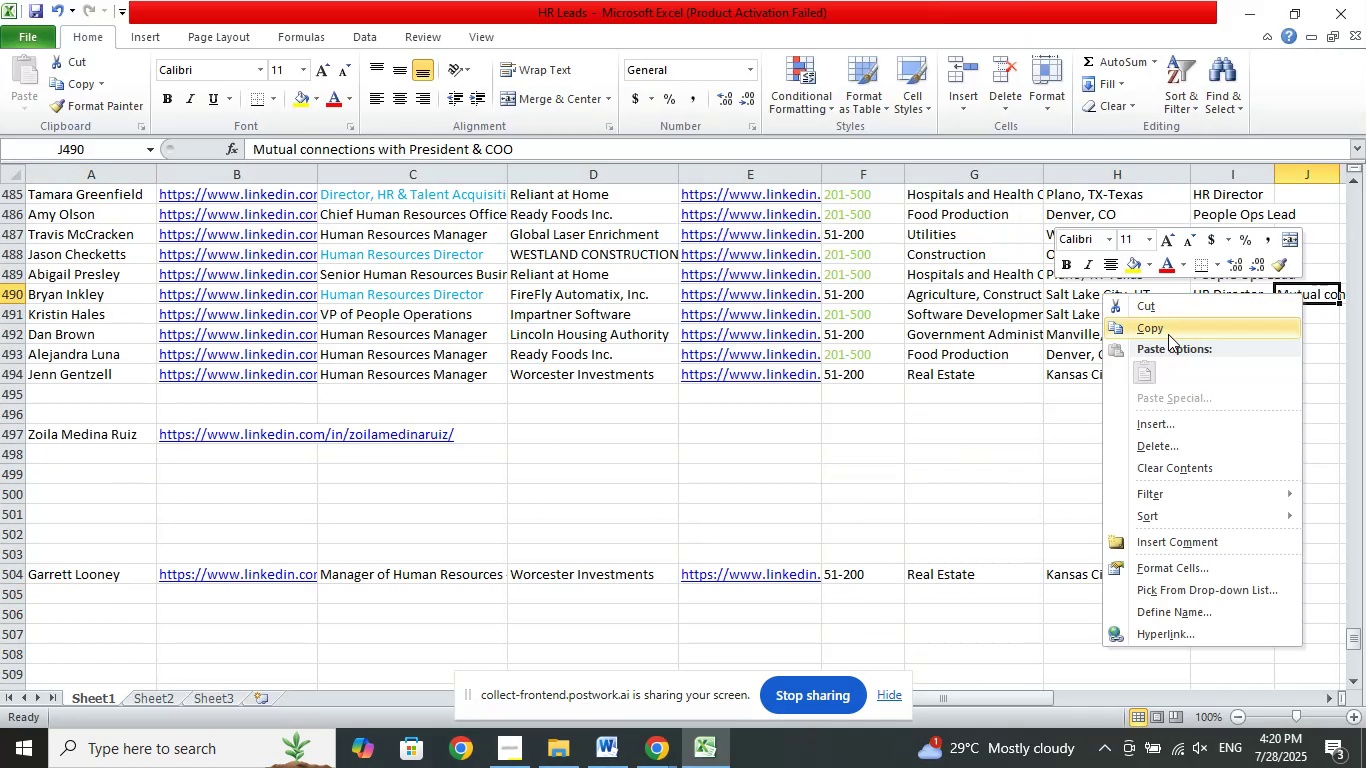 
left_click([1167, 332])
 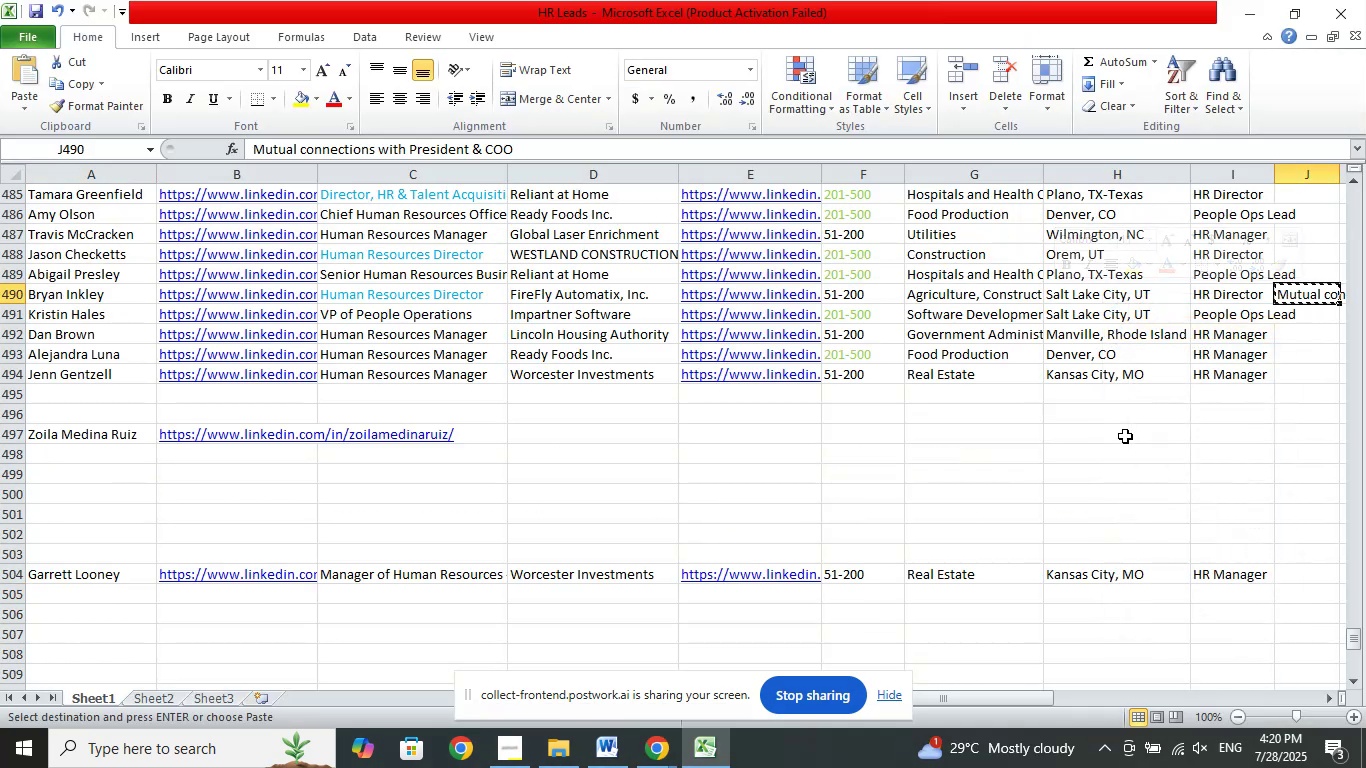 
scroll: coordinate [1126, 437], scroll_direction: down, amount: 3.0
 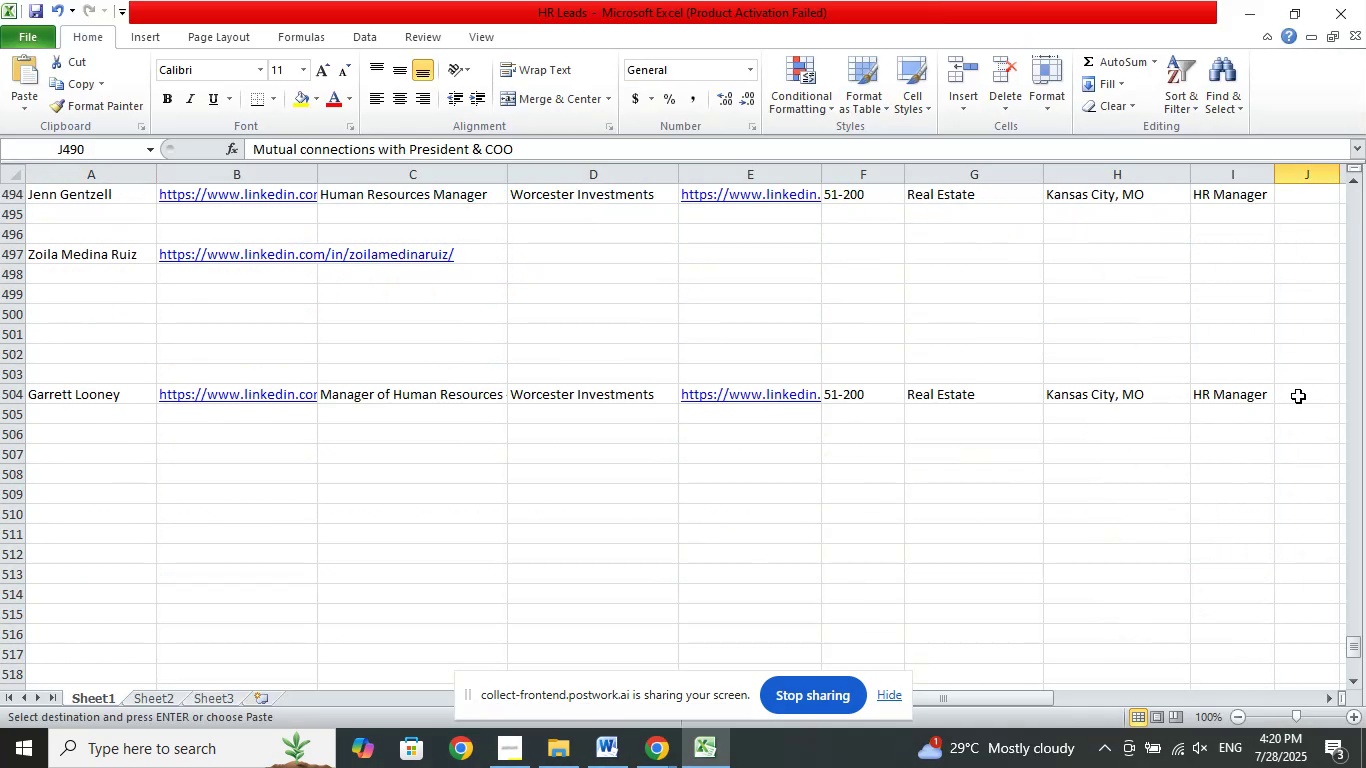 
right_click([1298, 396])
 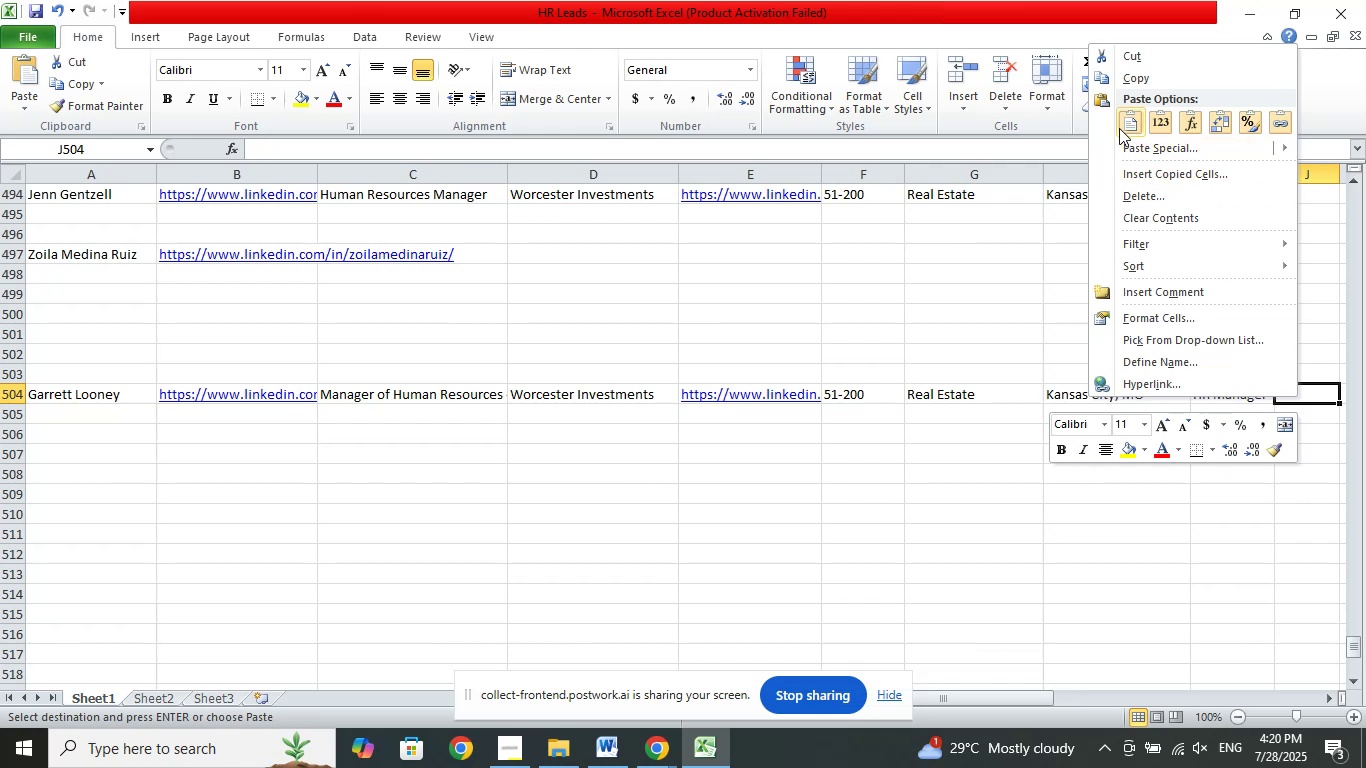 
left_click([1119, 126])
 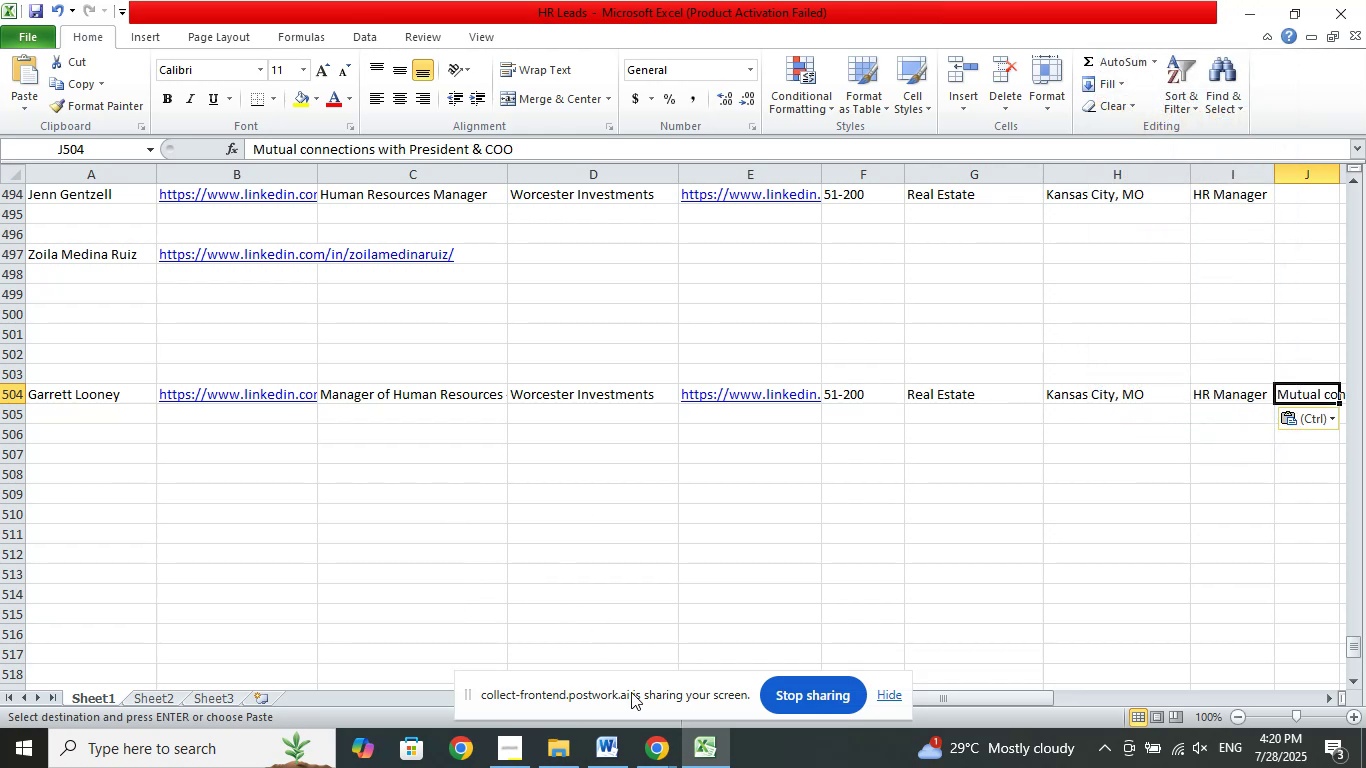 
left_click([652, 742])
 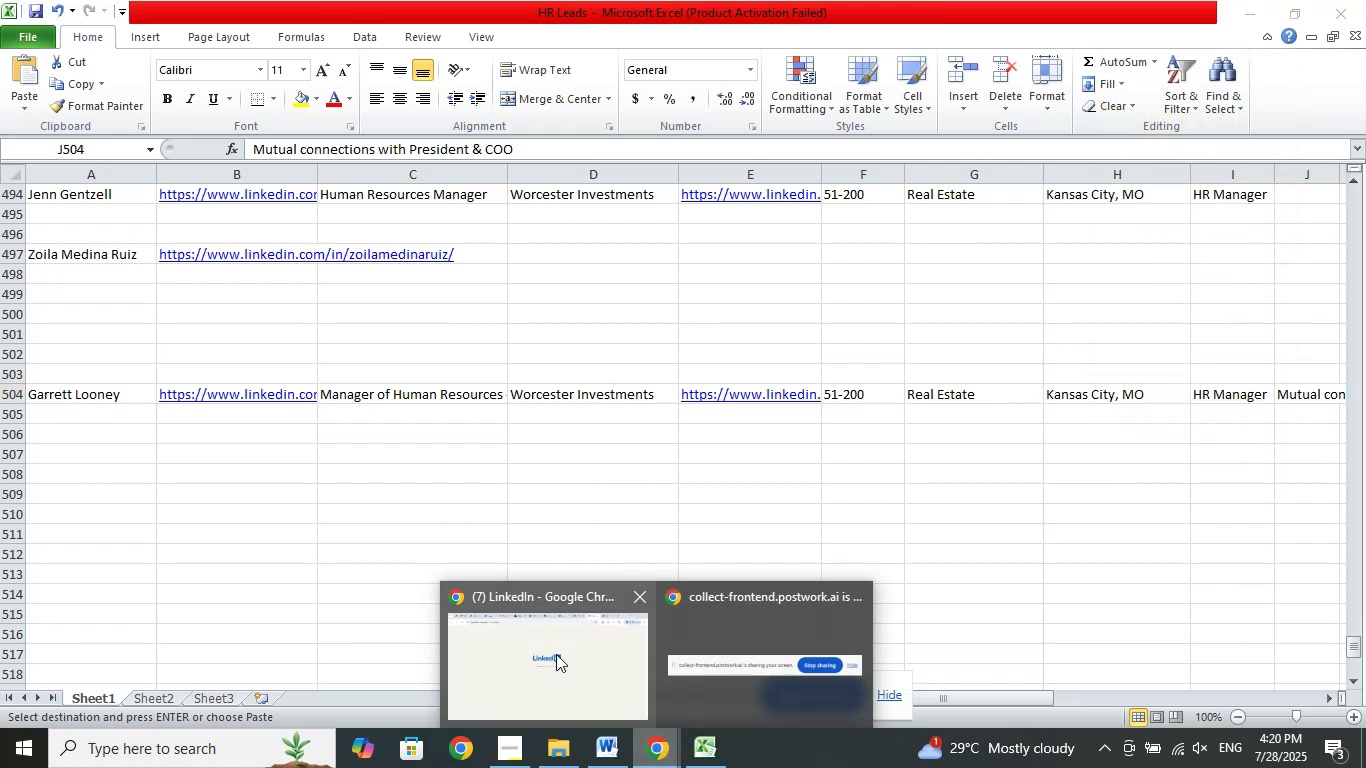 
left_click([556, 654])
 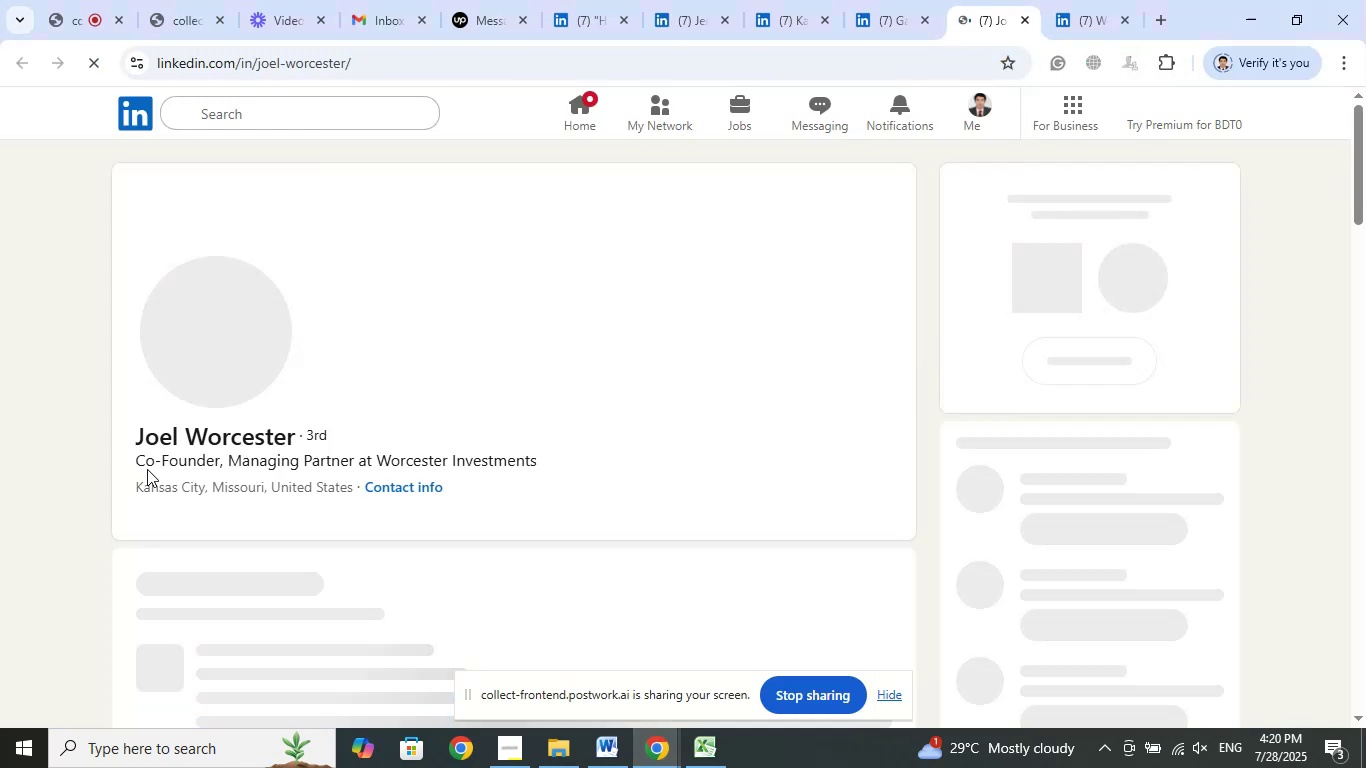 
wait(5.3)
 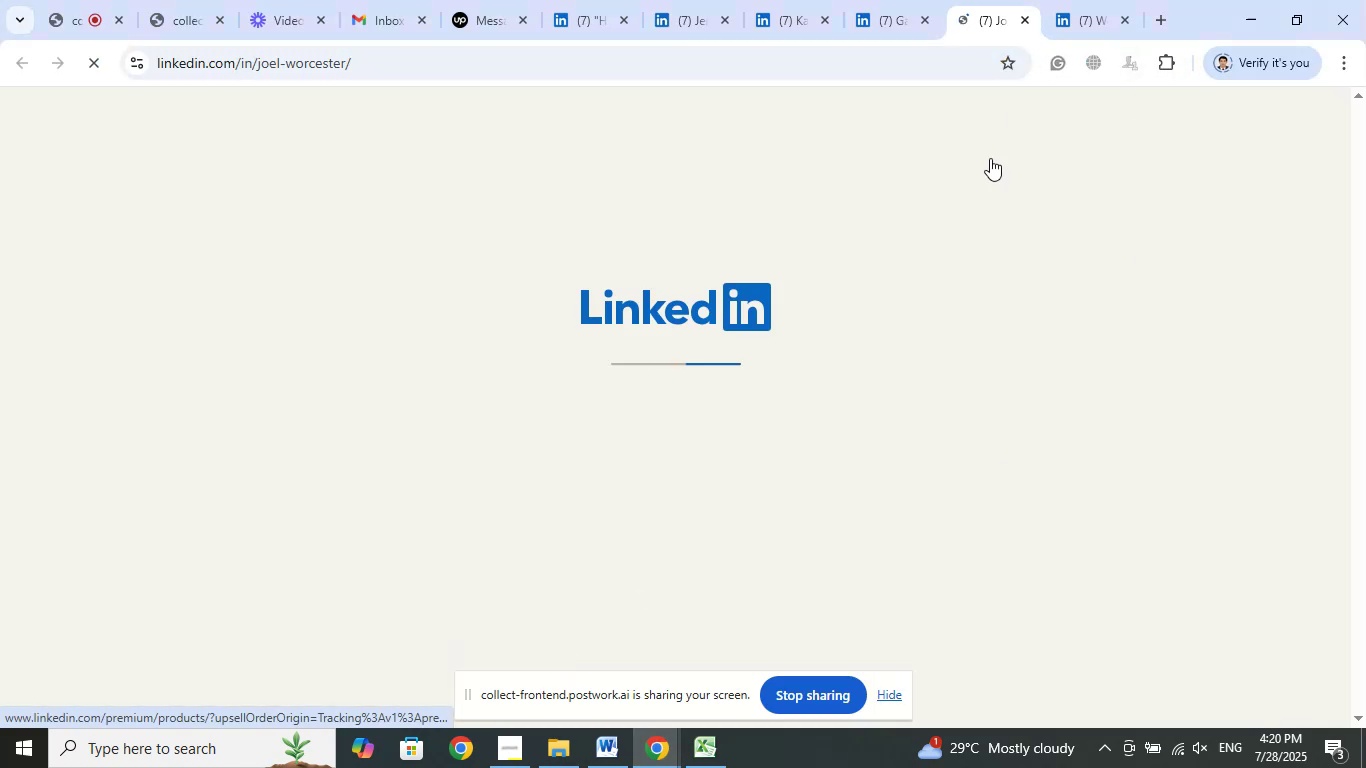 
left_click_drag(start_coordinate=[131, 460], to_coordinate=[332, 456])
 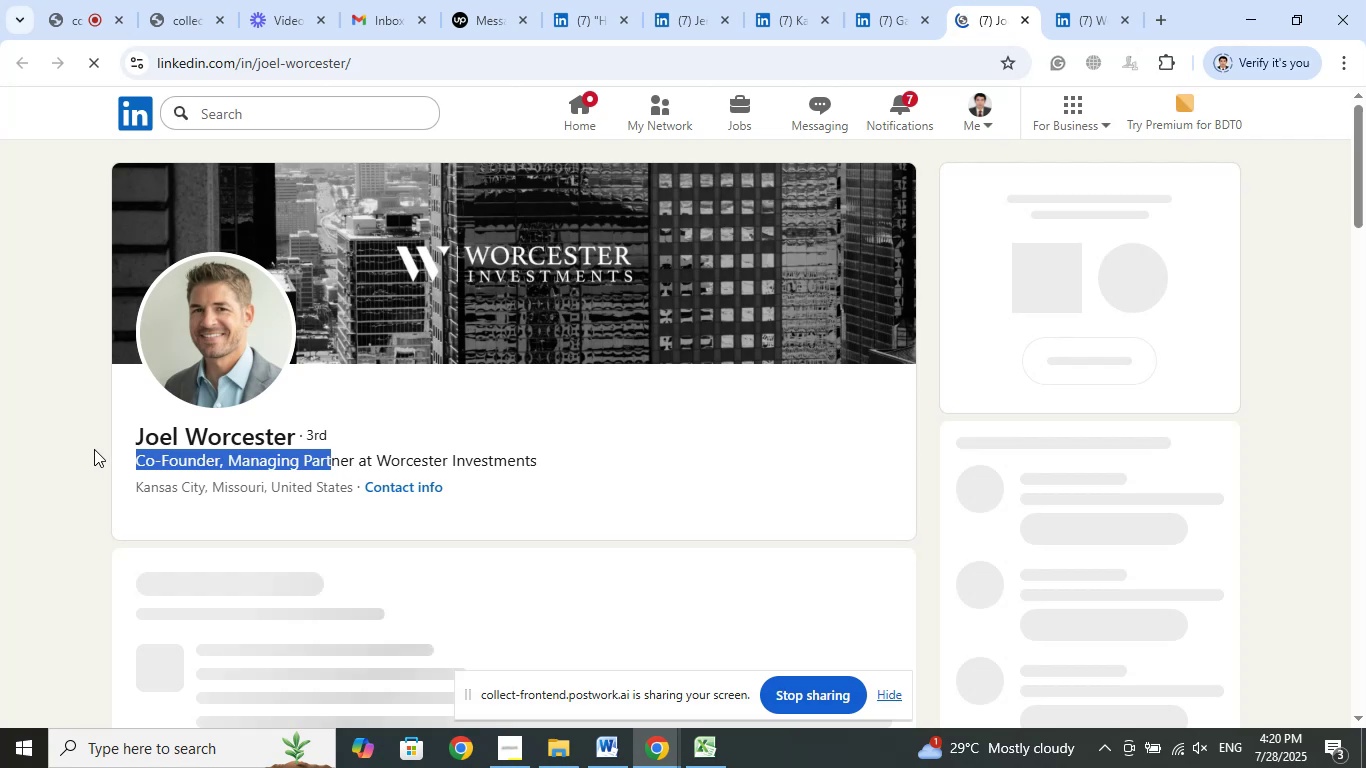 
left_click([90, 449])
 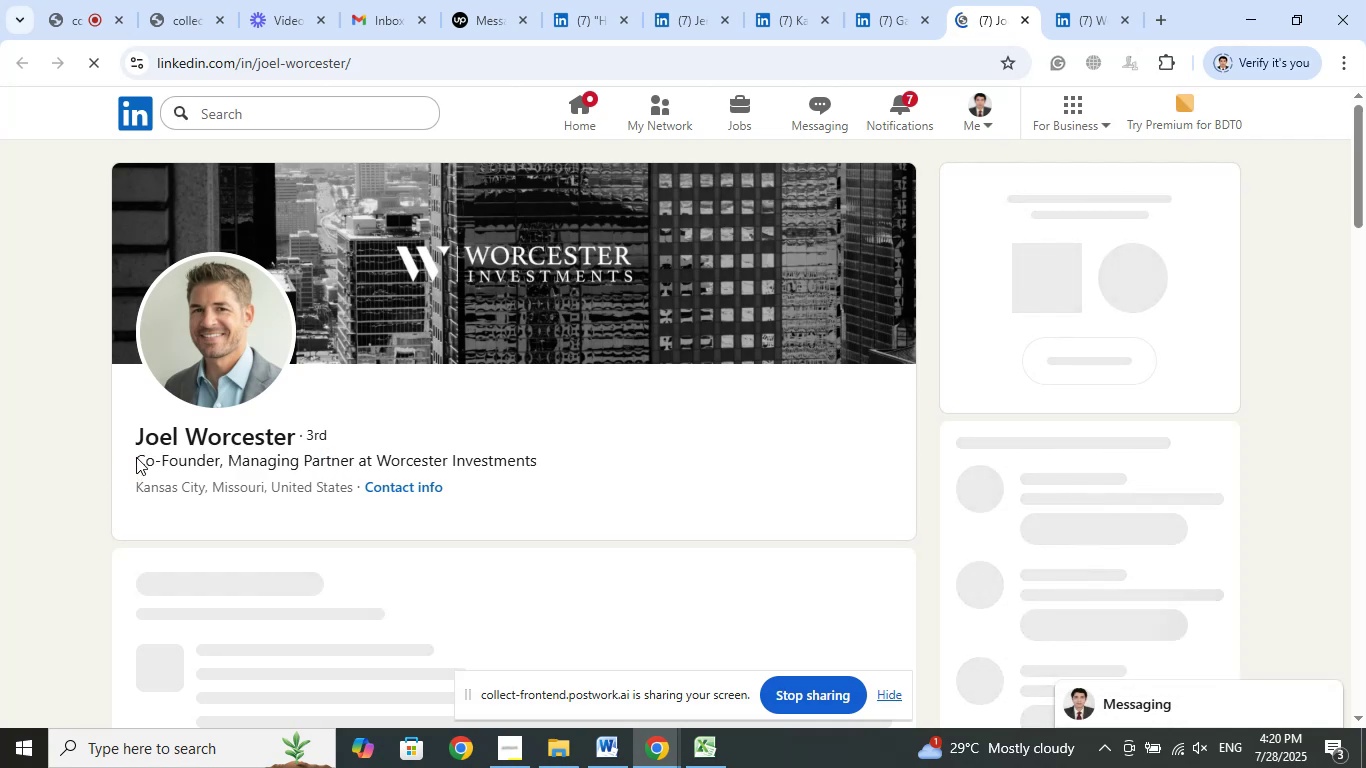 
left_click_drag(start_coordinate=[136, 457], to_coordinate=[352, 462])
 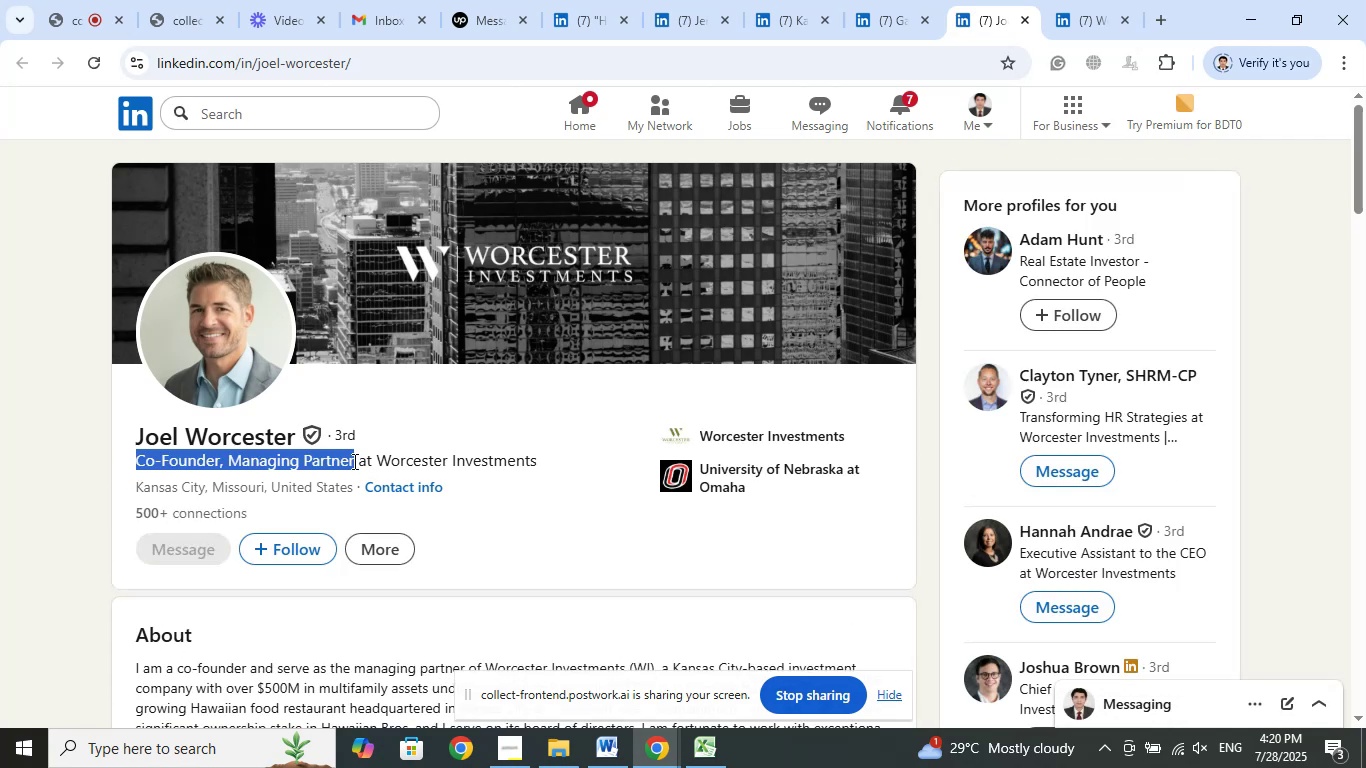 
right_click([353, 461])
 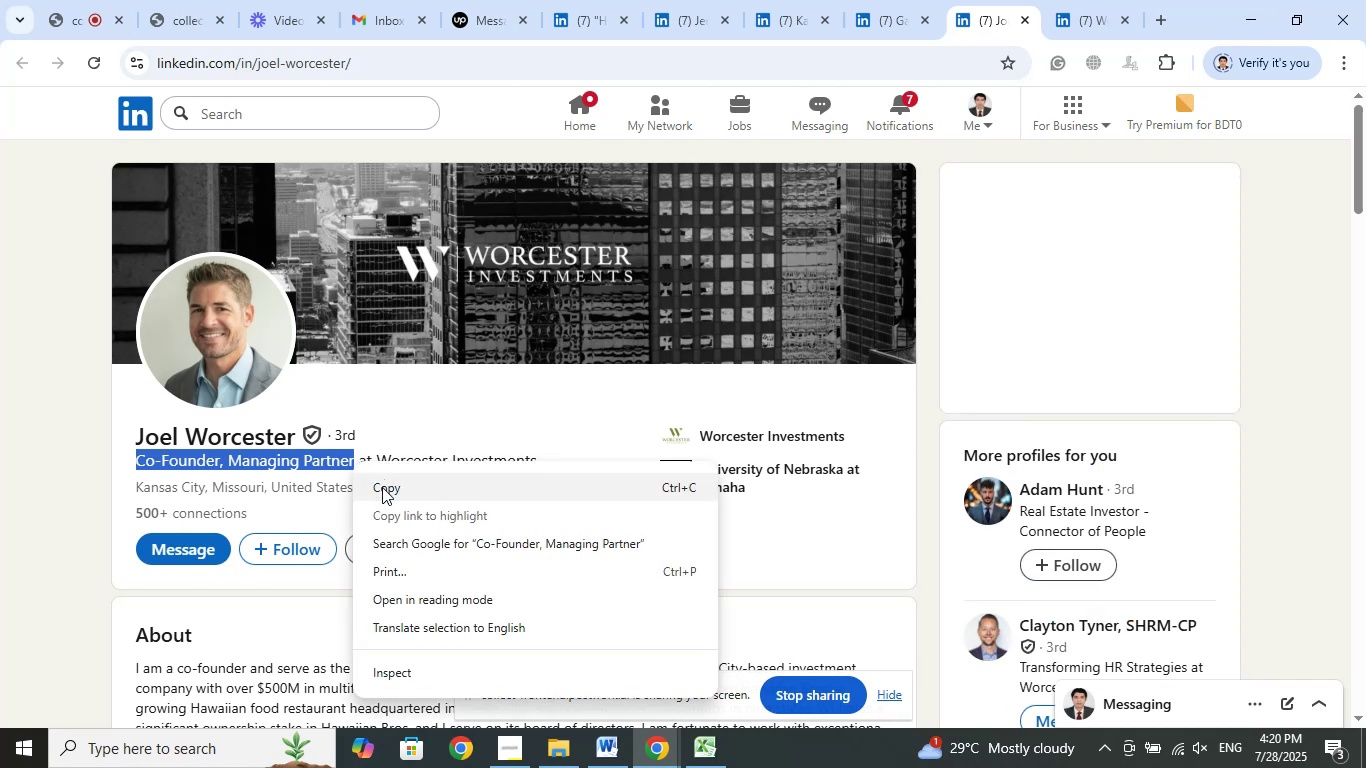 
left_click([382, 487])
 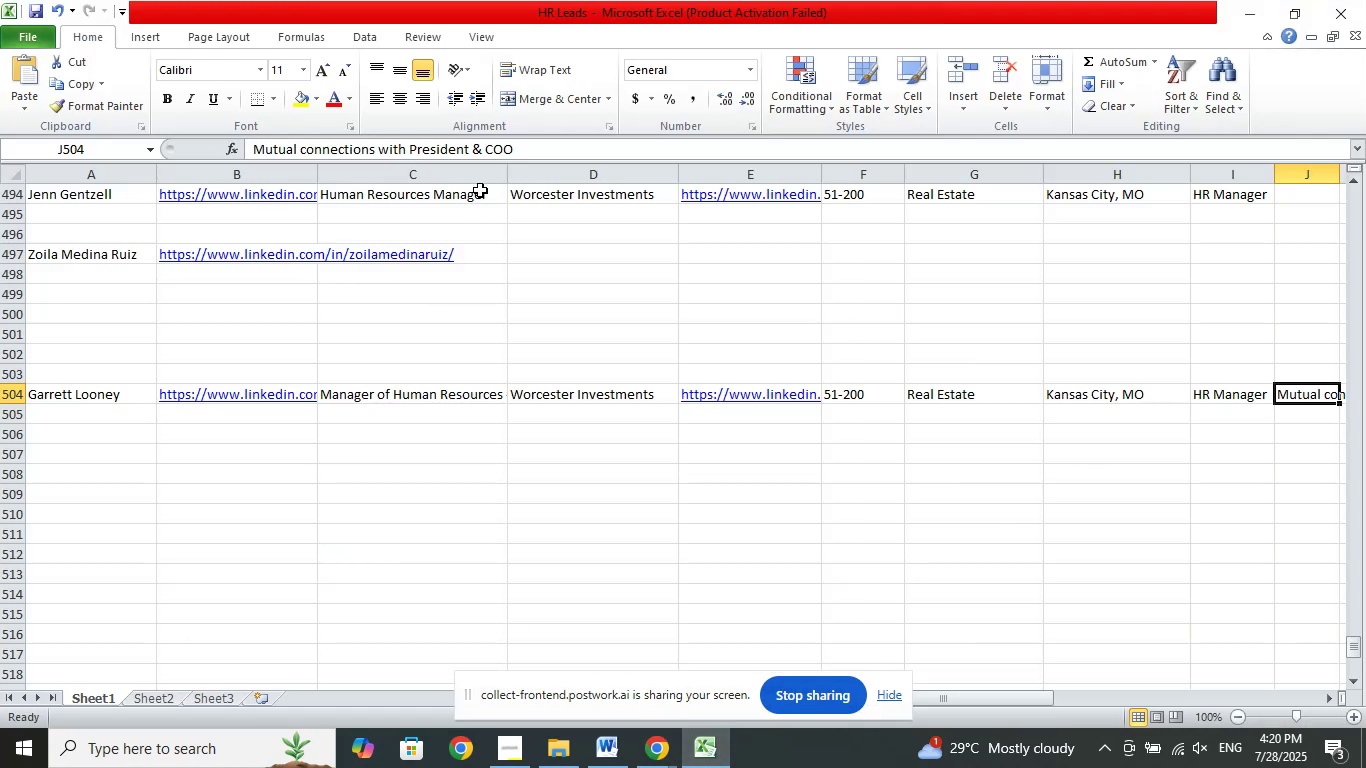 
left_click_drag(start_coordinate=[551, 156], to_coordinate=[411, 151])
 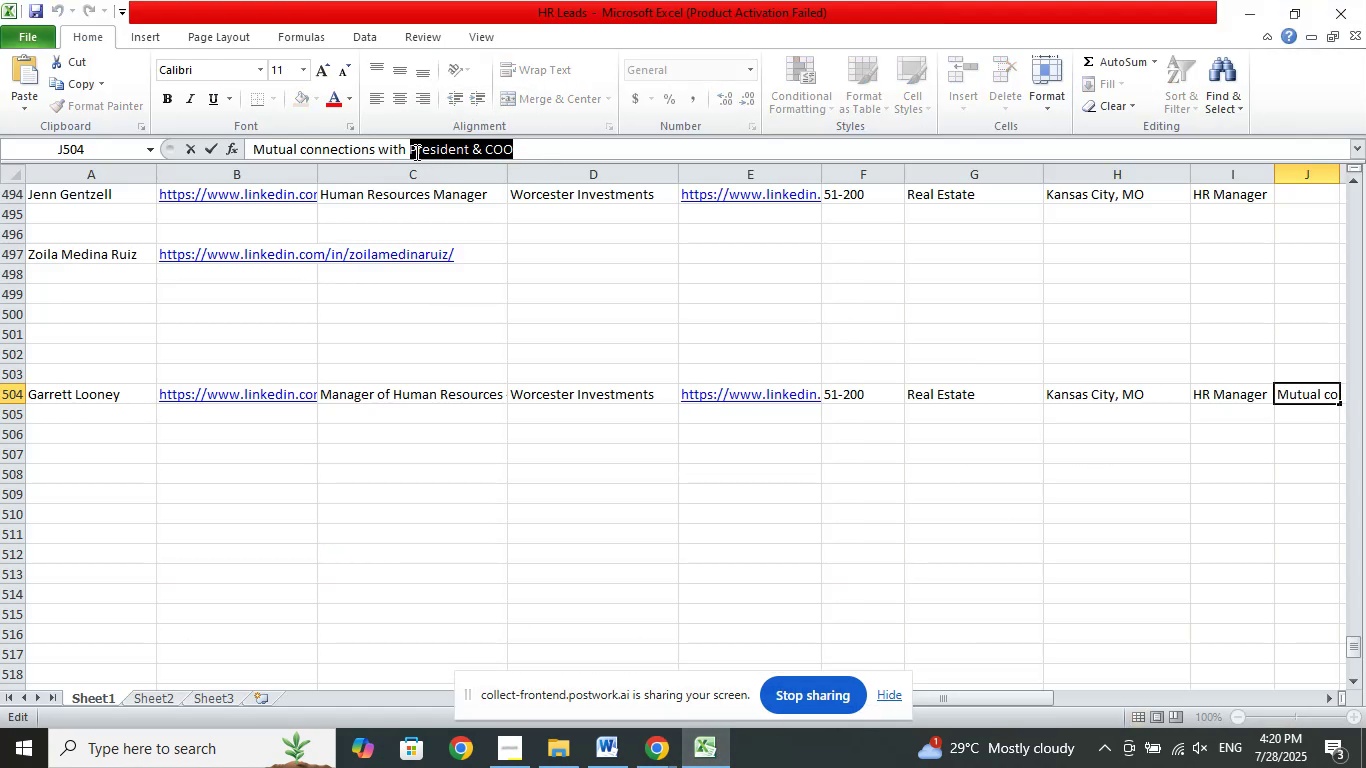 
right_click([415, 152])
 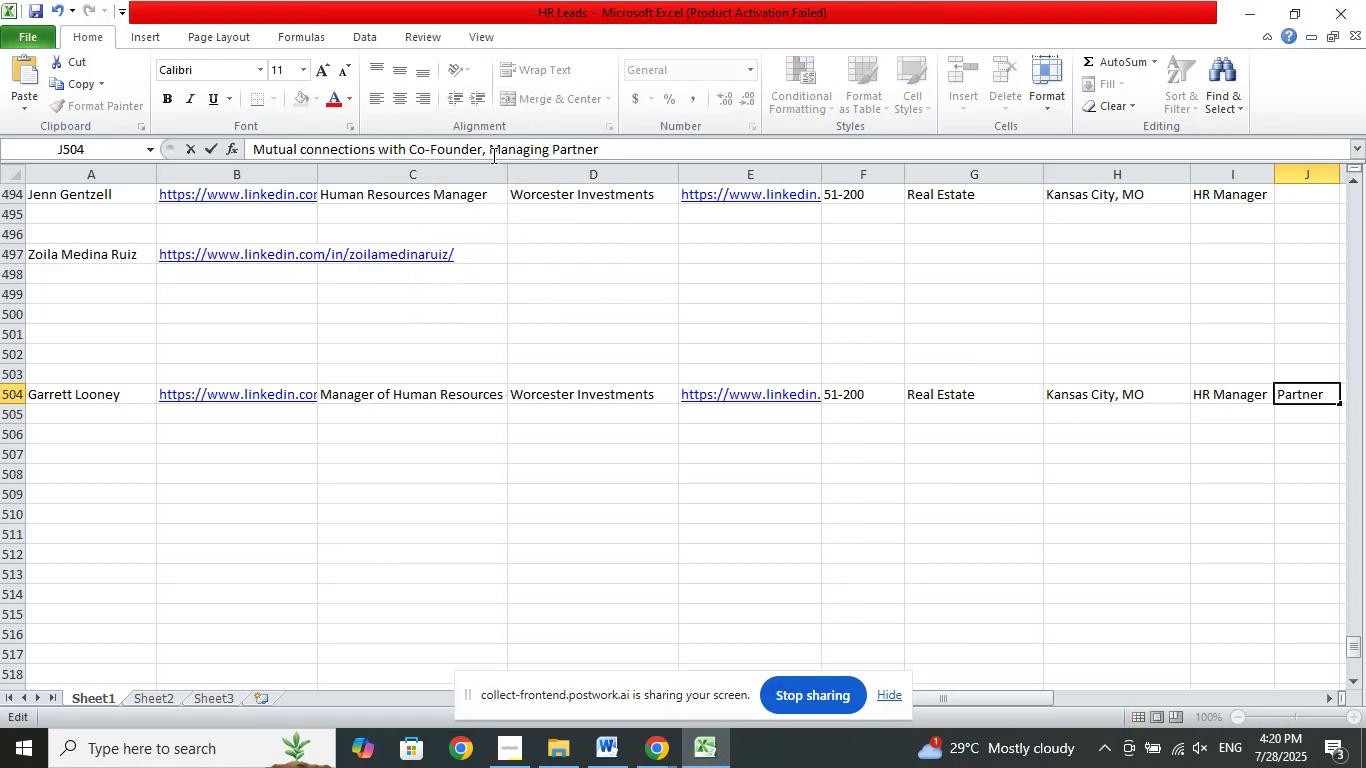 
left_click([485, 154])
 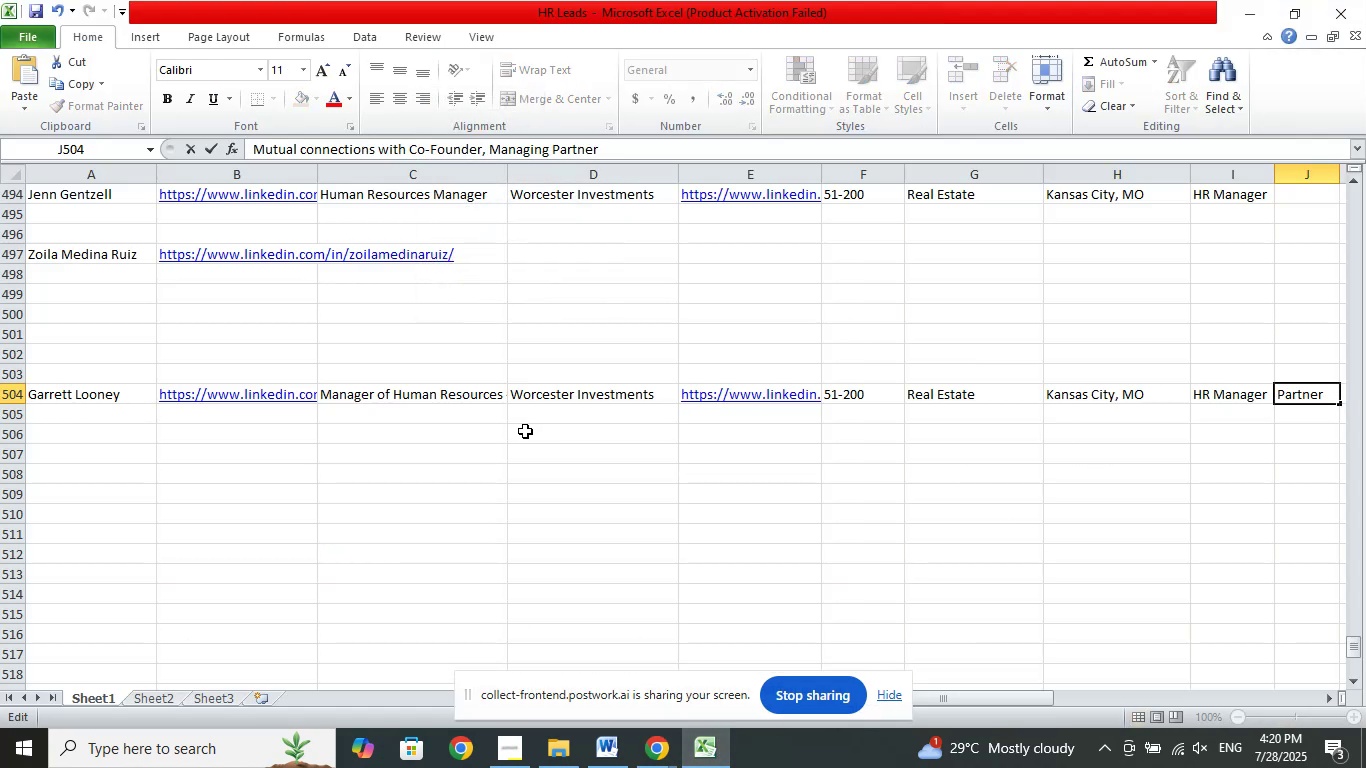 
key(Backspace)
 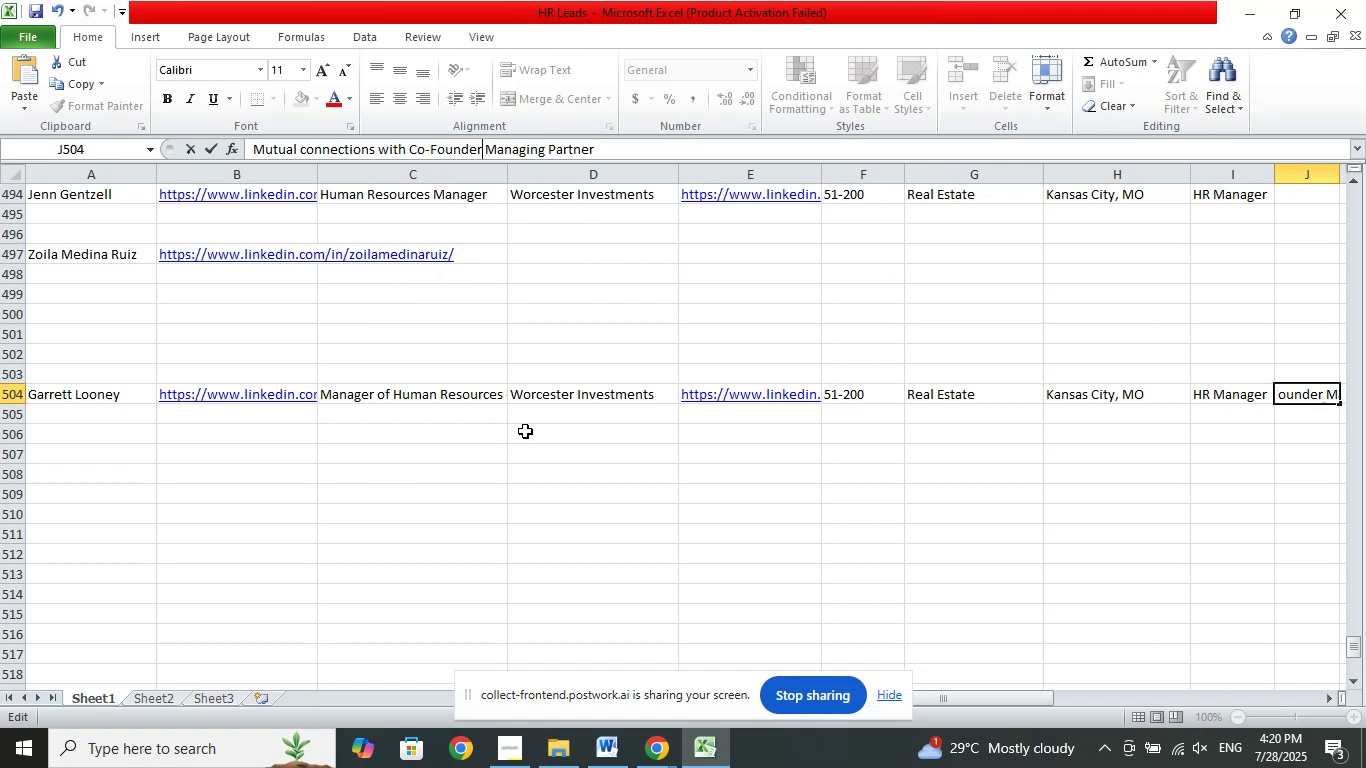 
key(Space)
 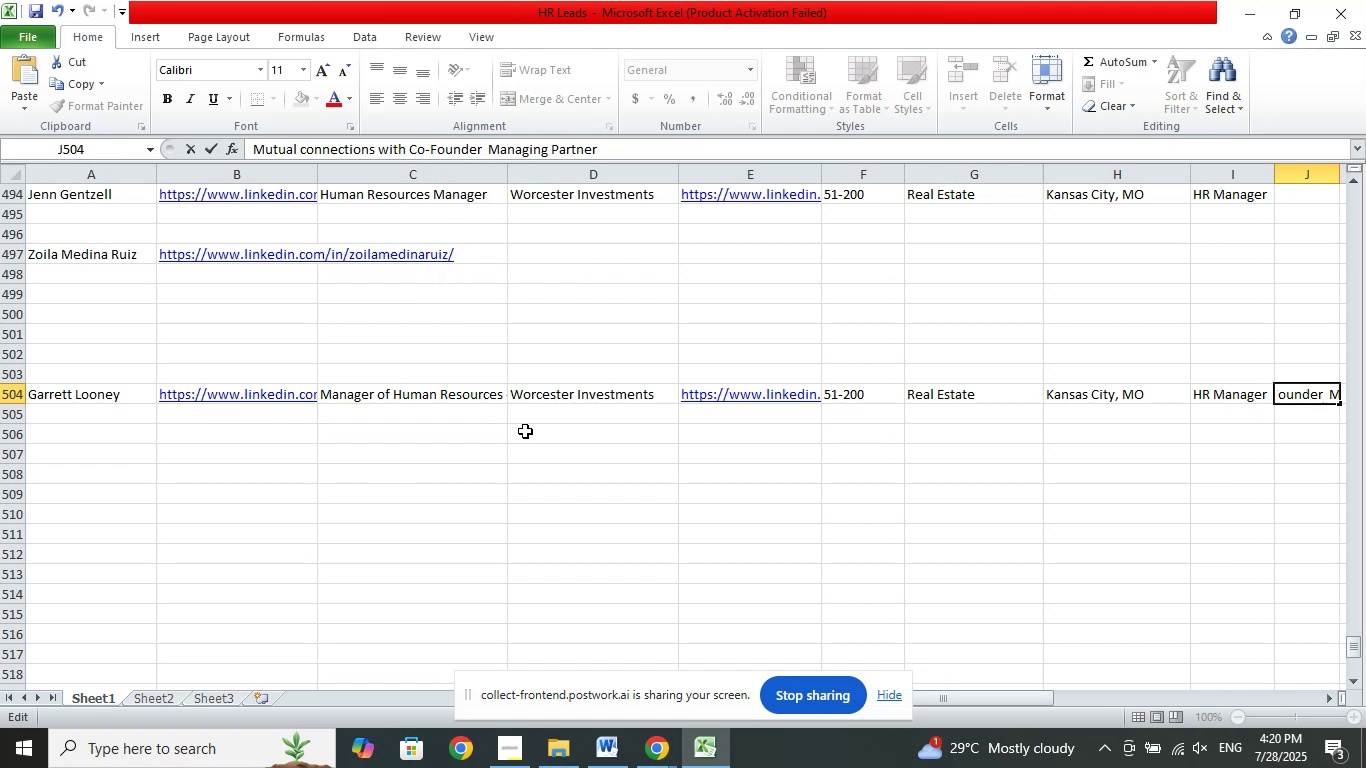 
key(Shift+7)
 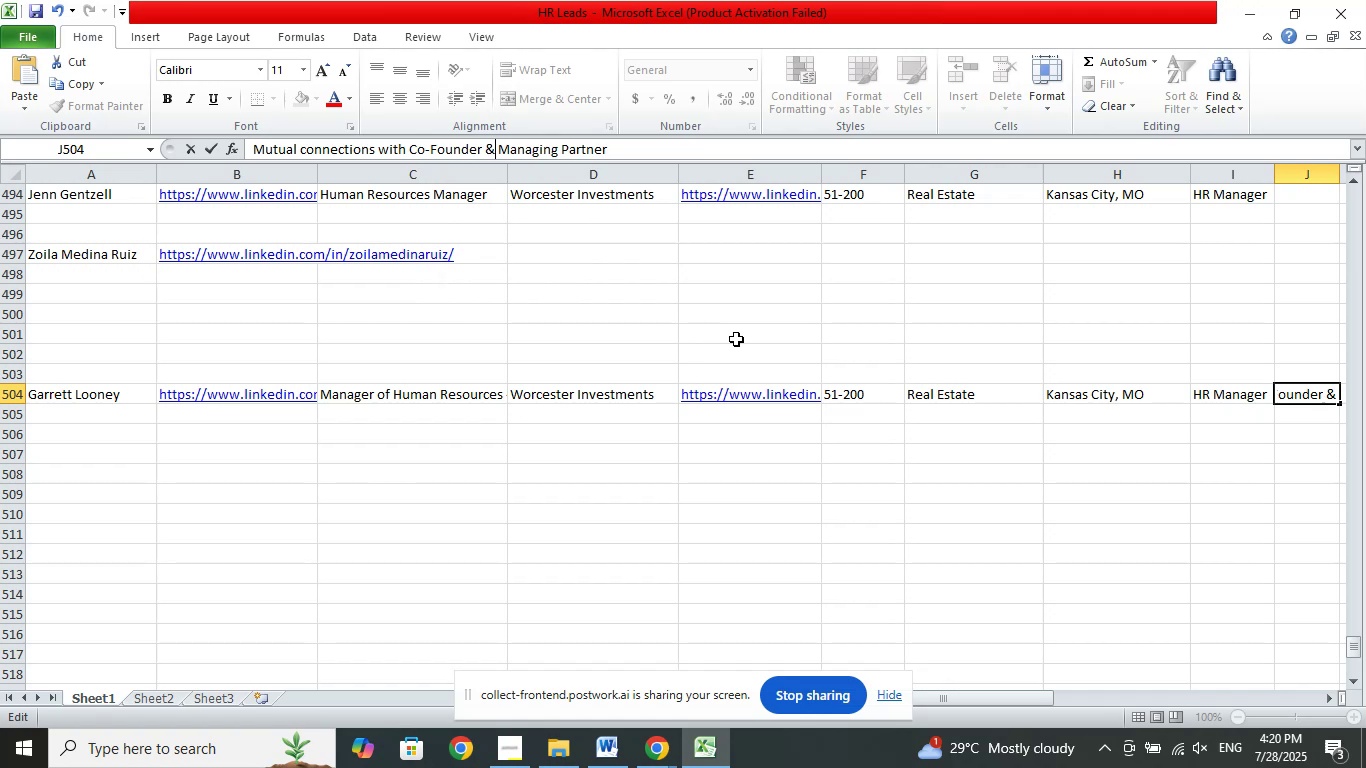 
left_click([776, 320])
 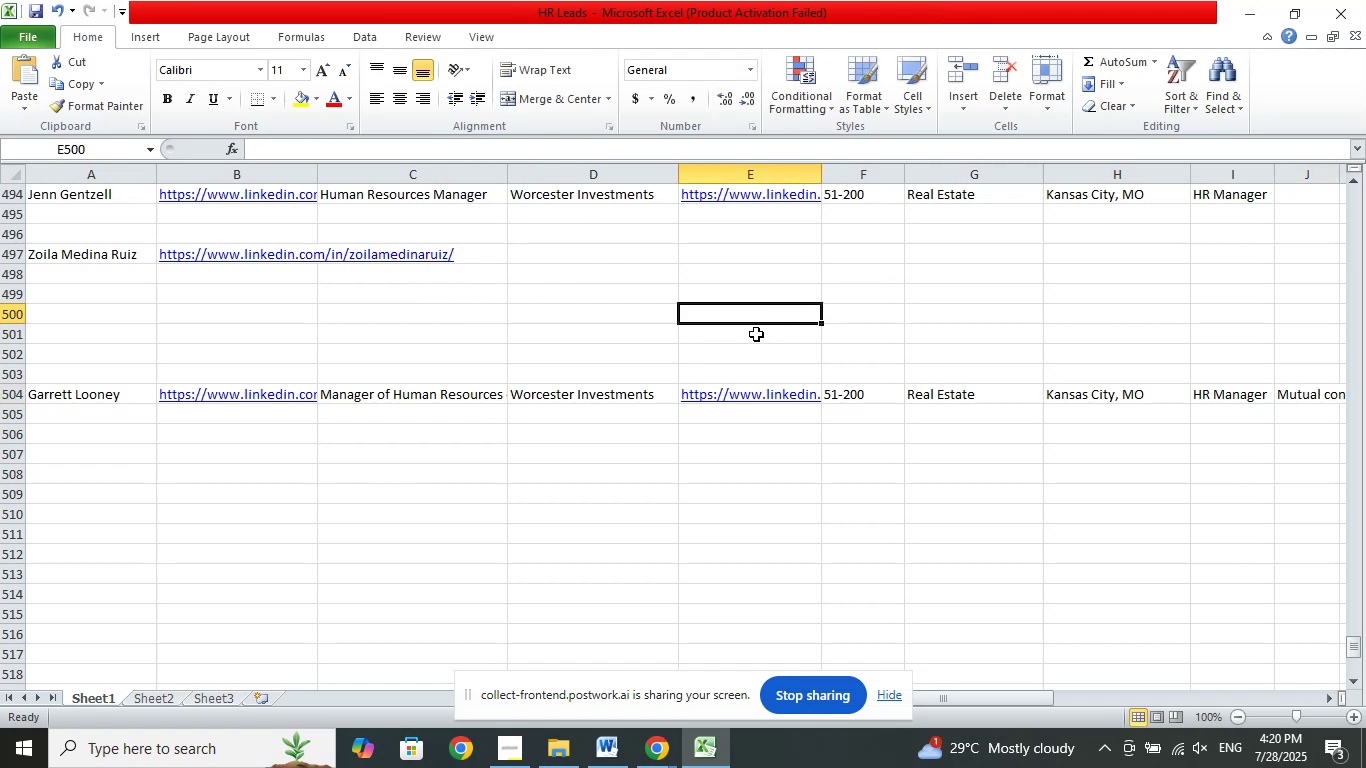 
scroll: coordinate [721, 335], scroll_direction: up, amount: 2.0
 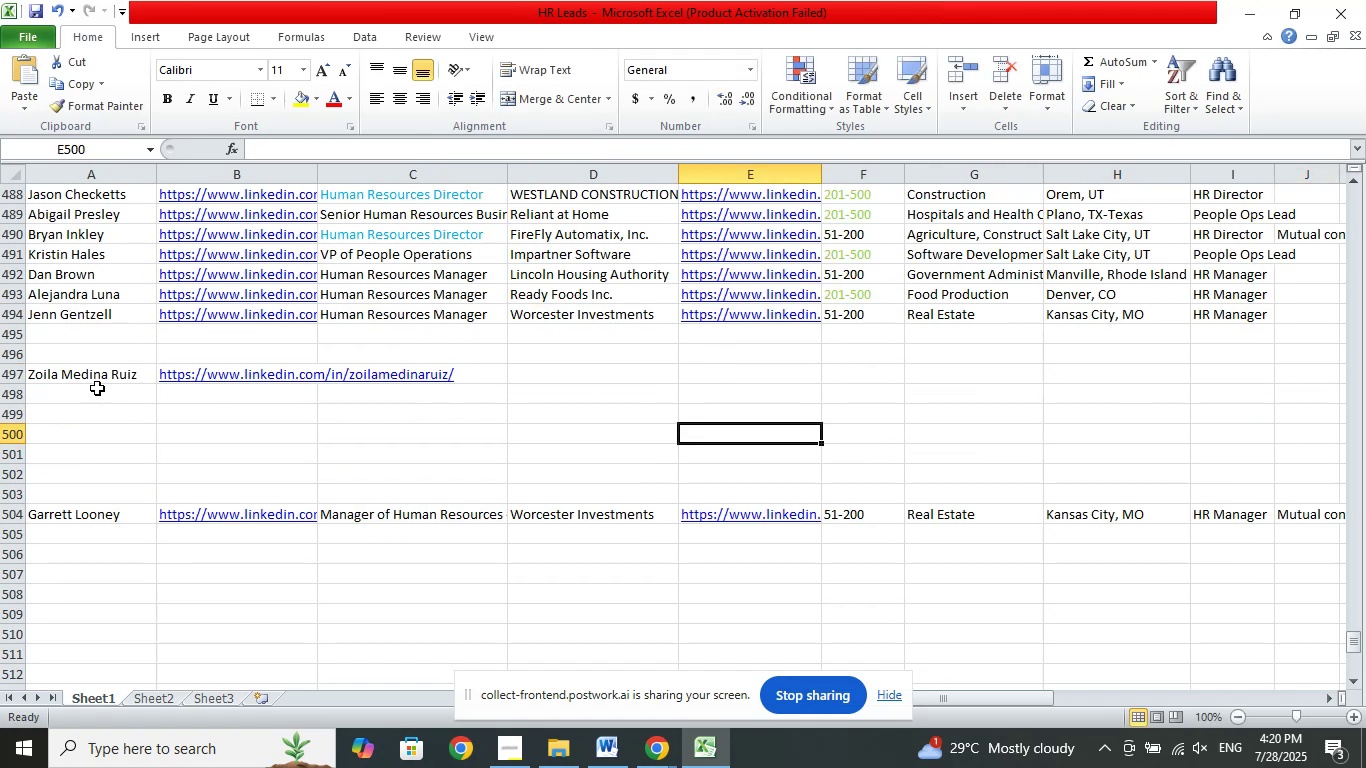 
left_click([103, 378])
 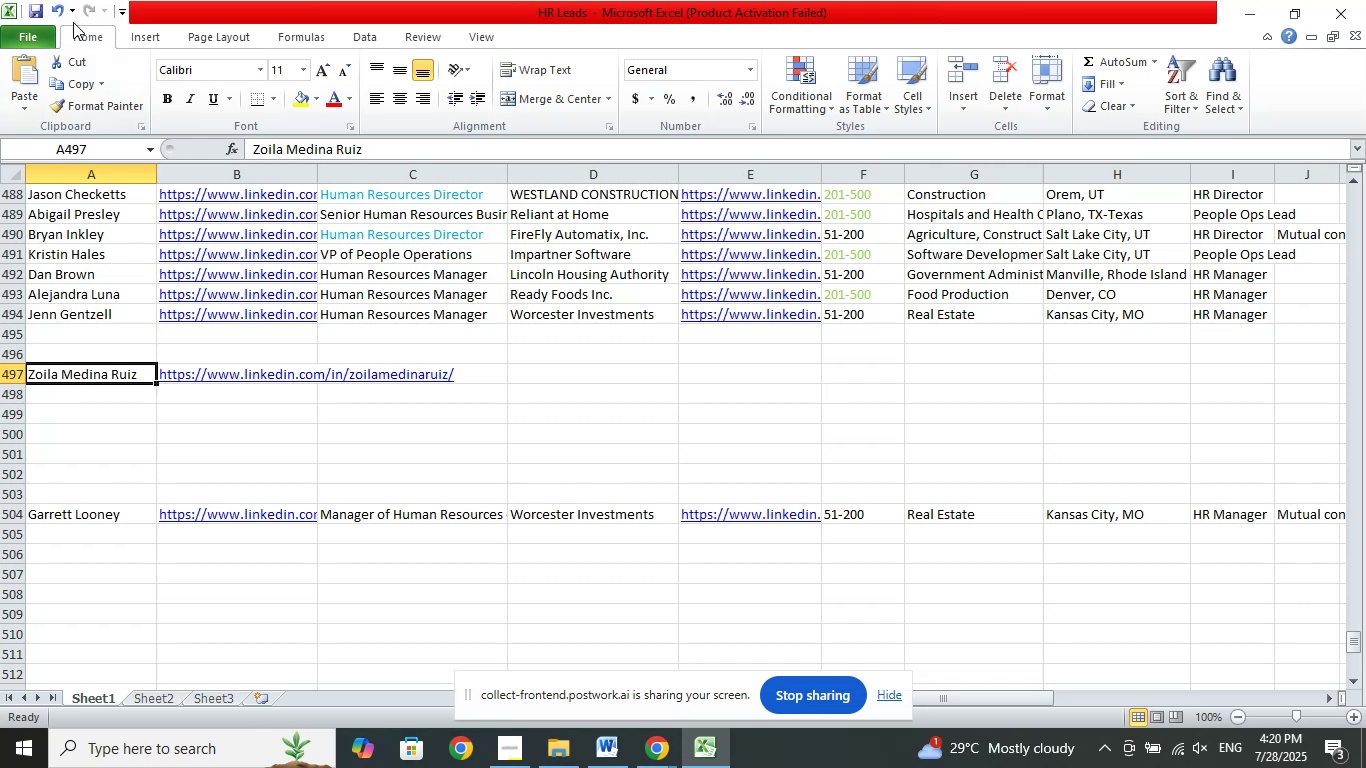 
left_click([39, 11])
 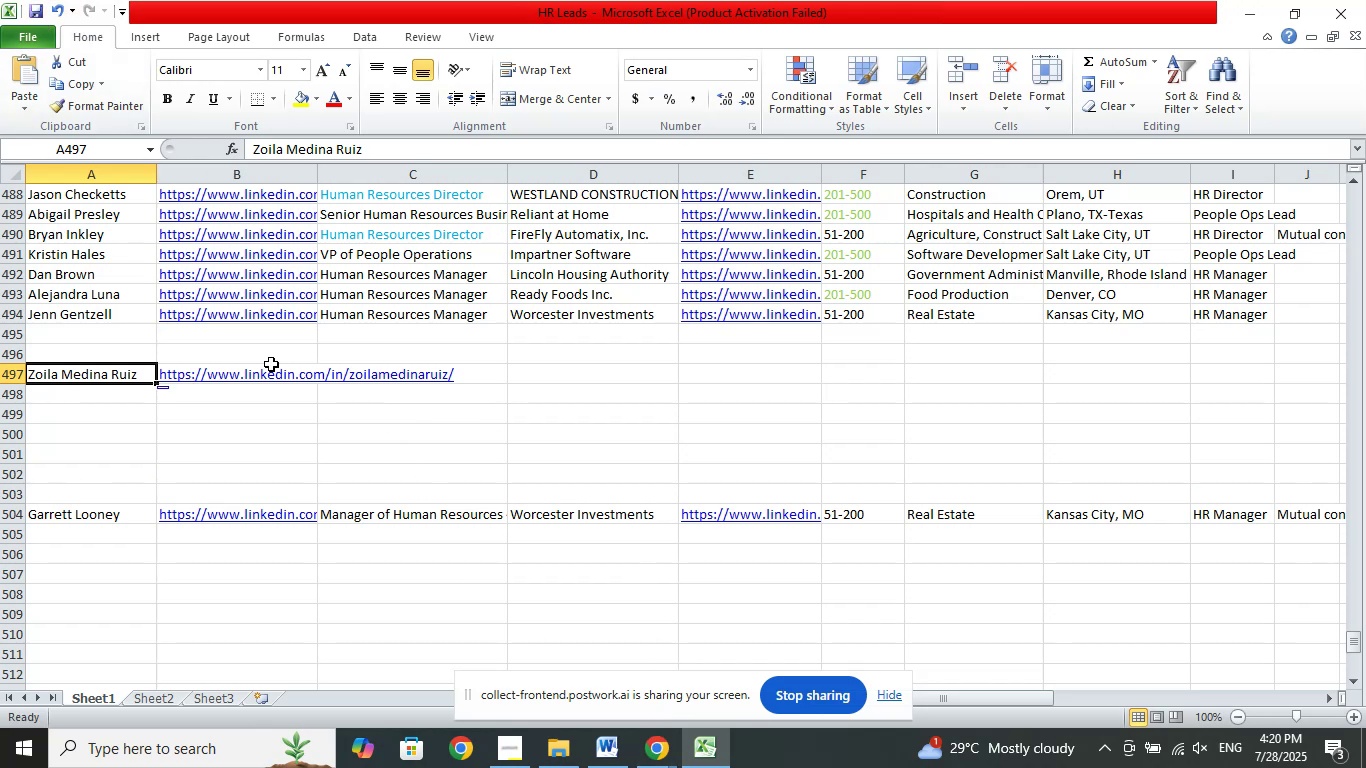 
right_click([268, 368])
 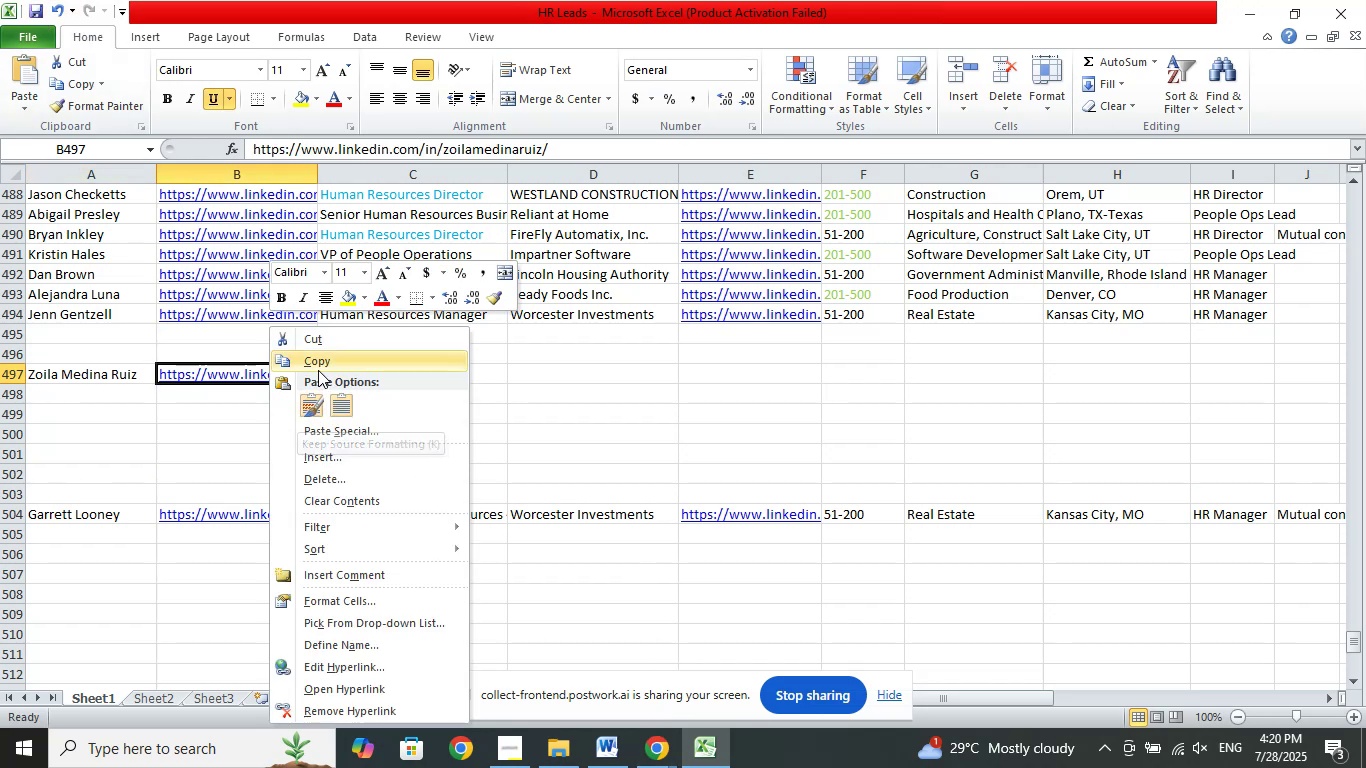 
left_click([318, 370])
 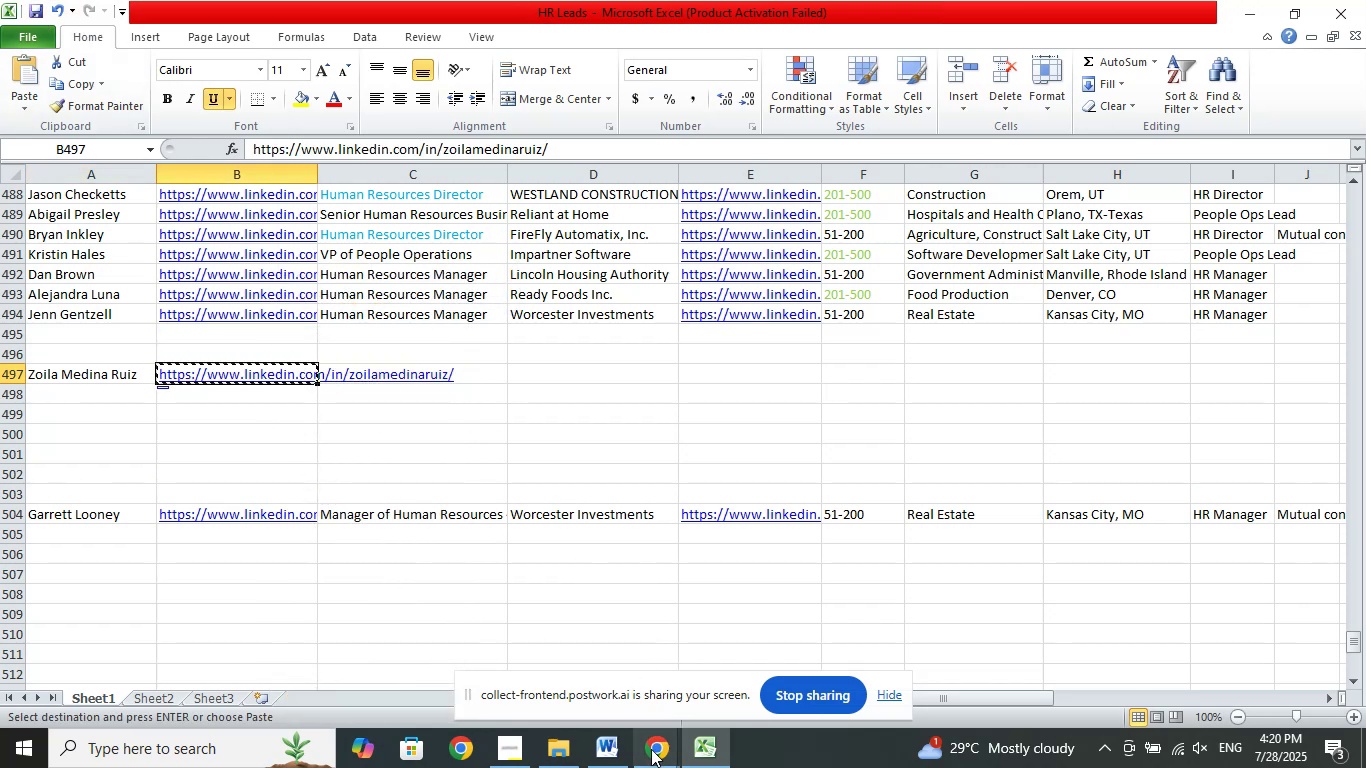 
left_click([657, 749])
 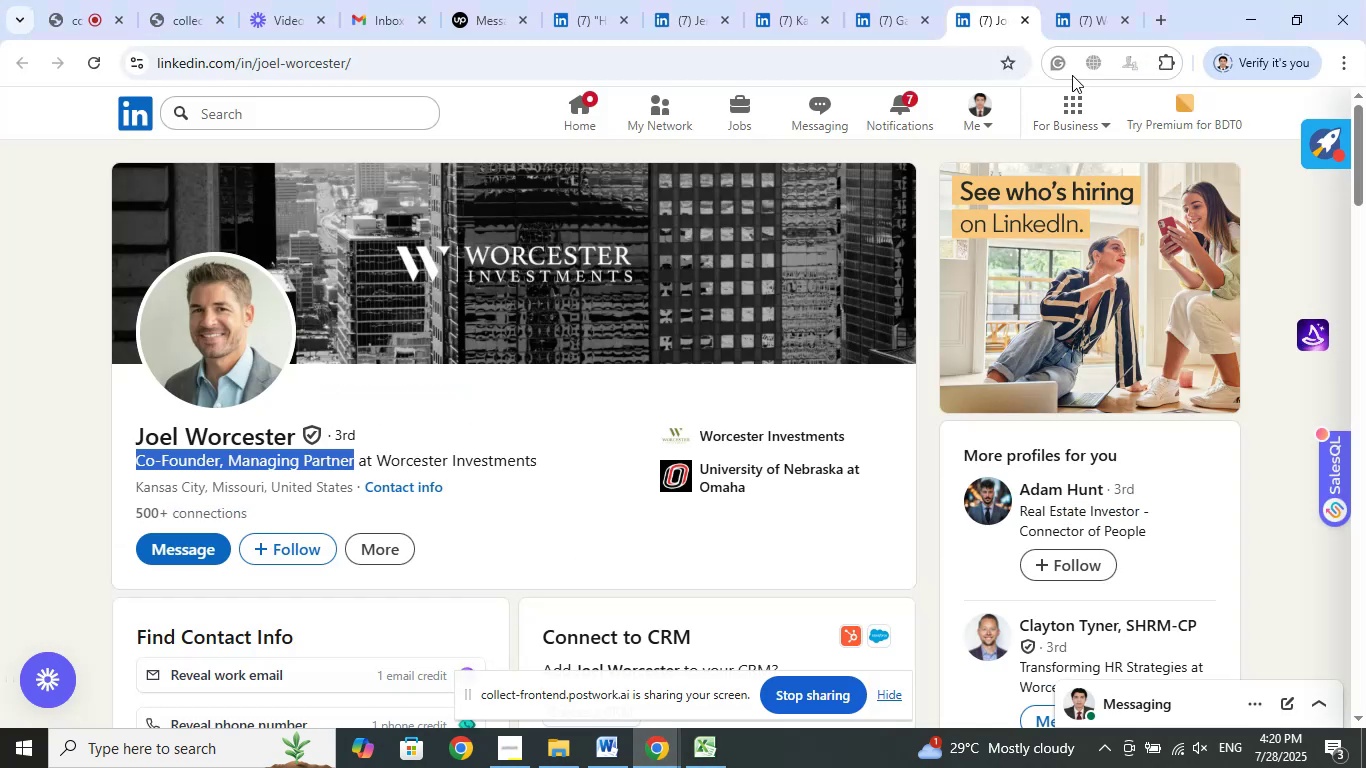 
scroll: coordinate [1218, 332], scroll_direction: down, amount: 6.0
 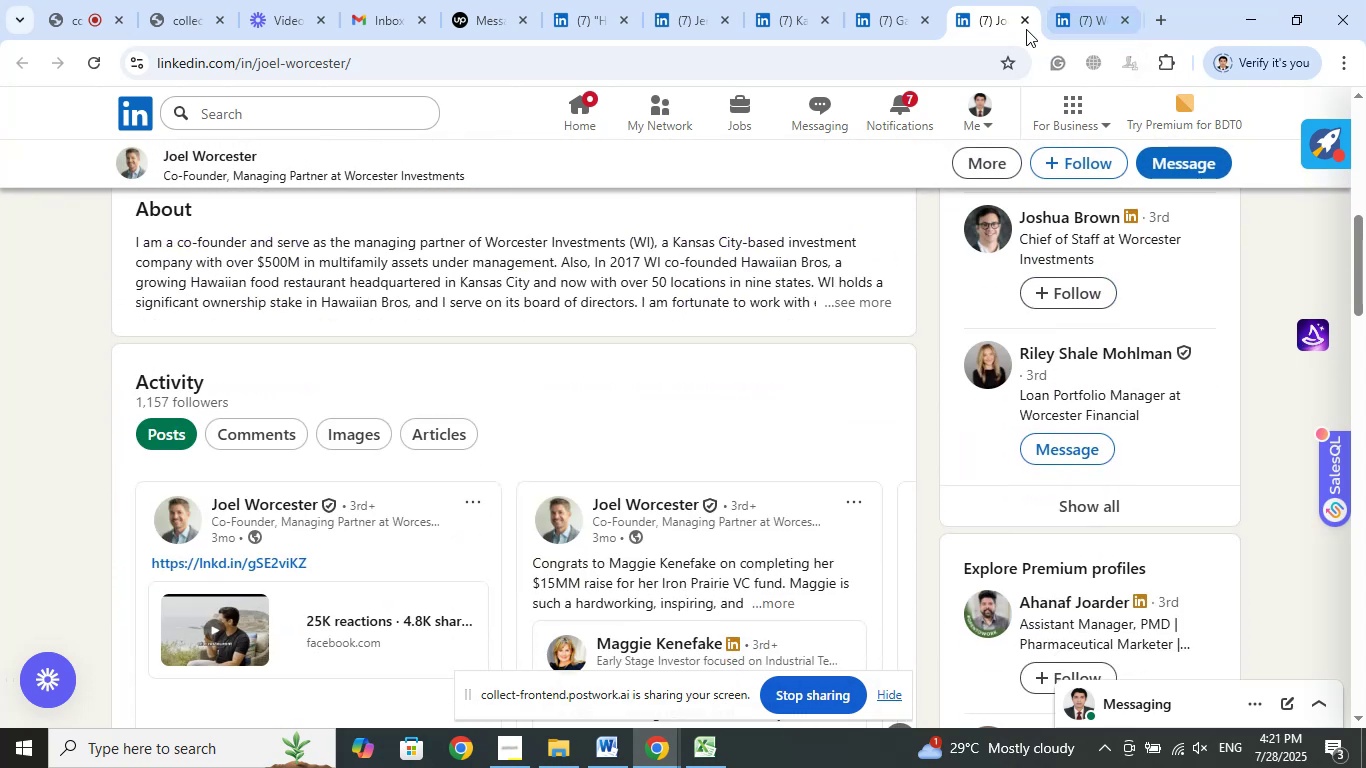 
left_click([1024, 21])
 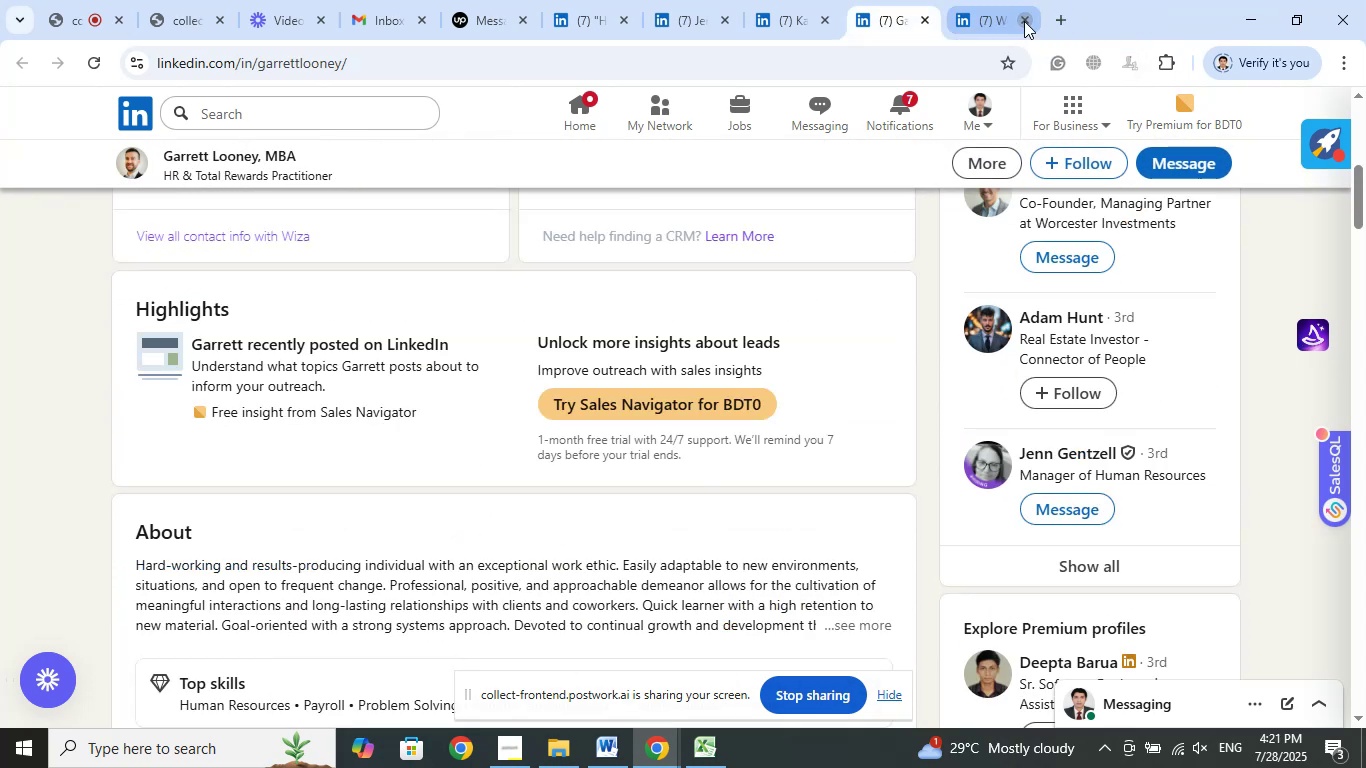 
left_click([1024, 21])
 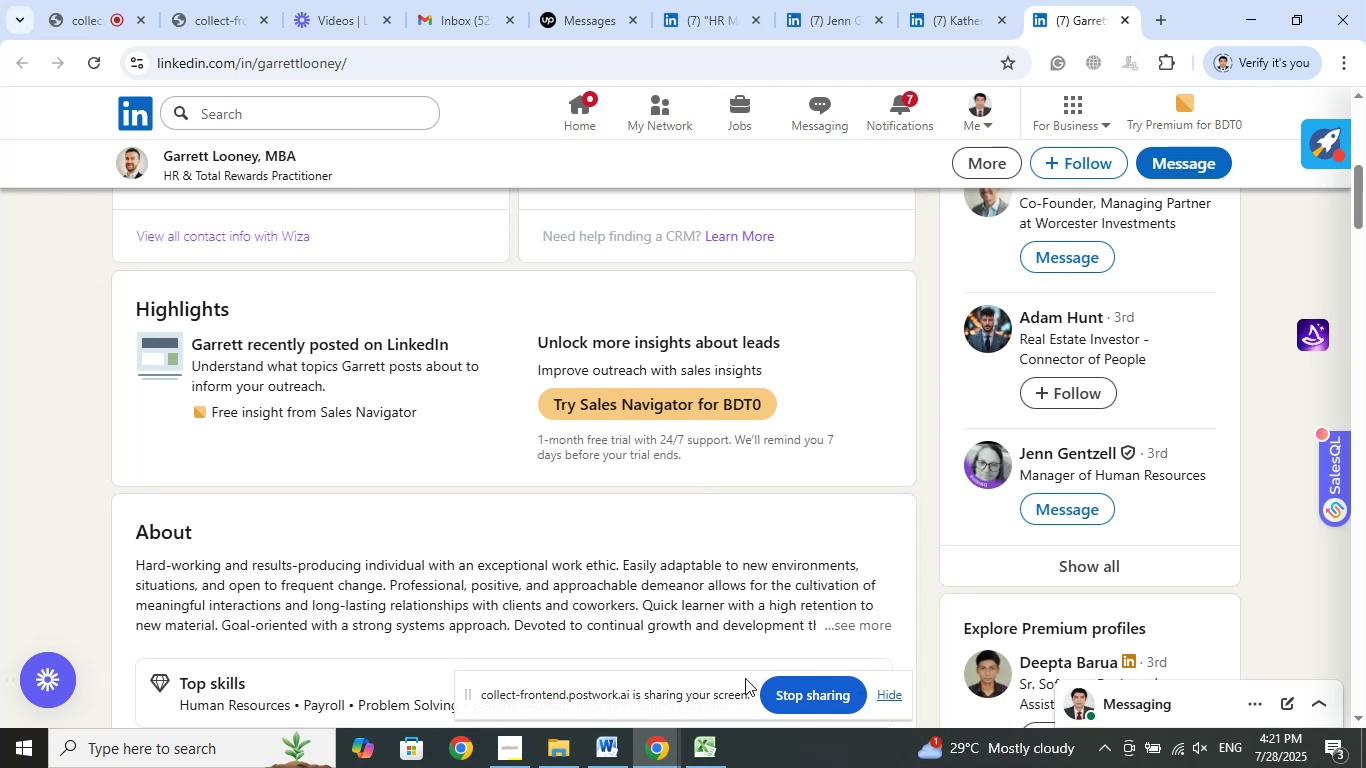 
scroll: coordinate [805, 395], scroll_direction: up, amount: 9.0
 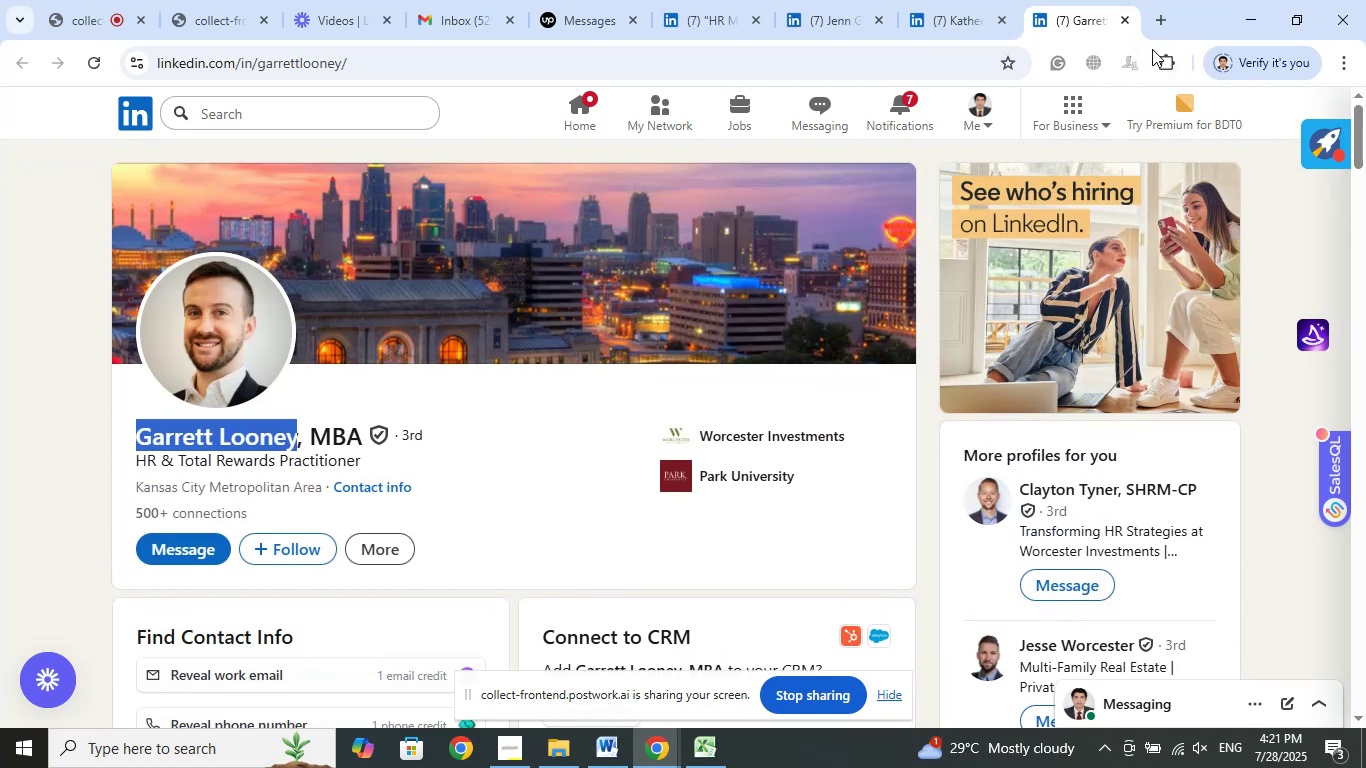 
scroll: coordinate [1237, 377], scroll_direction: down, amount: 3.0
 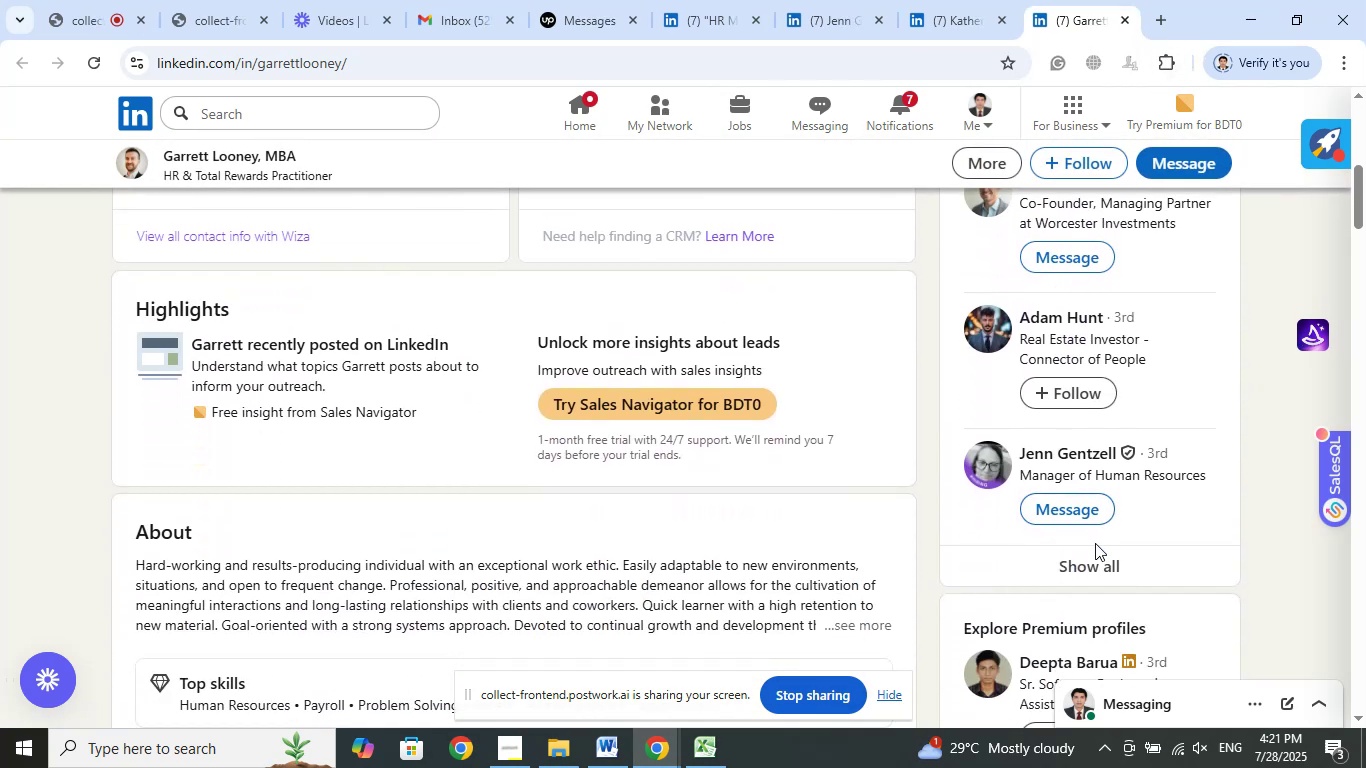 
left_click([1090, 566])
 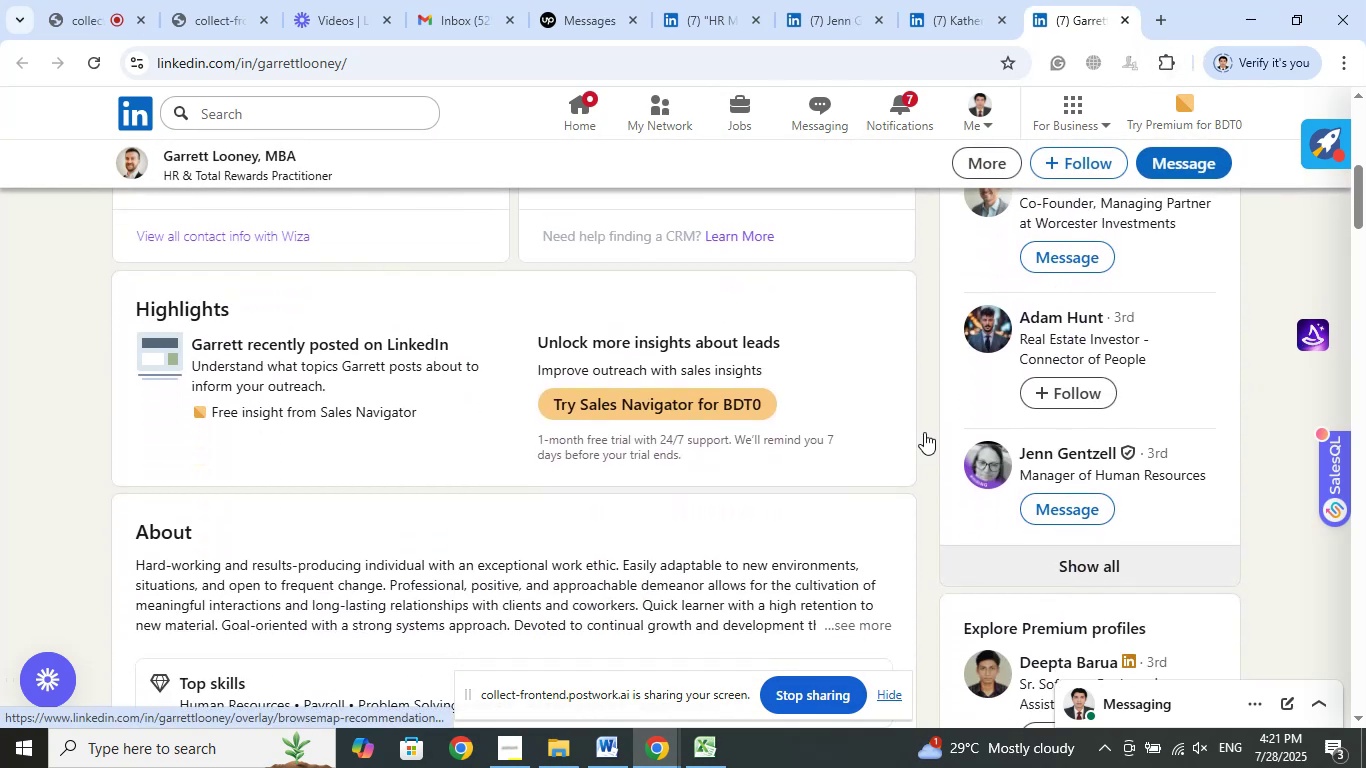 
mouse_move([902, 381])
 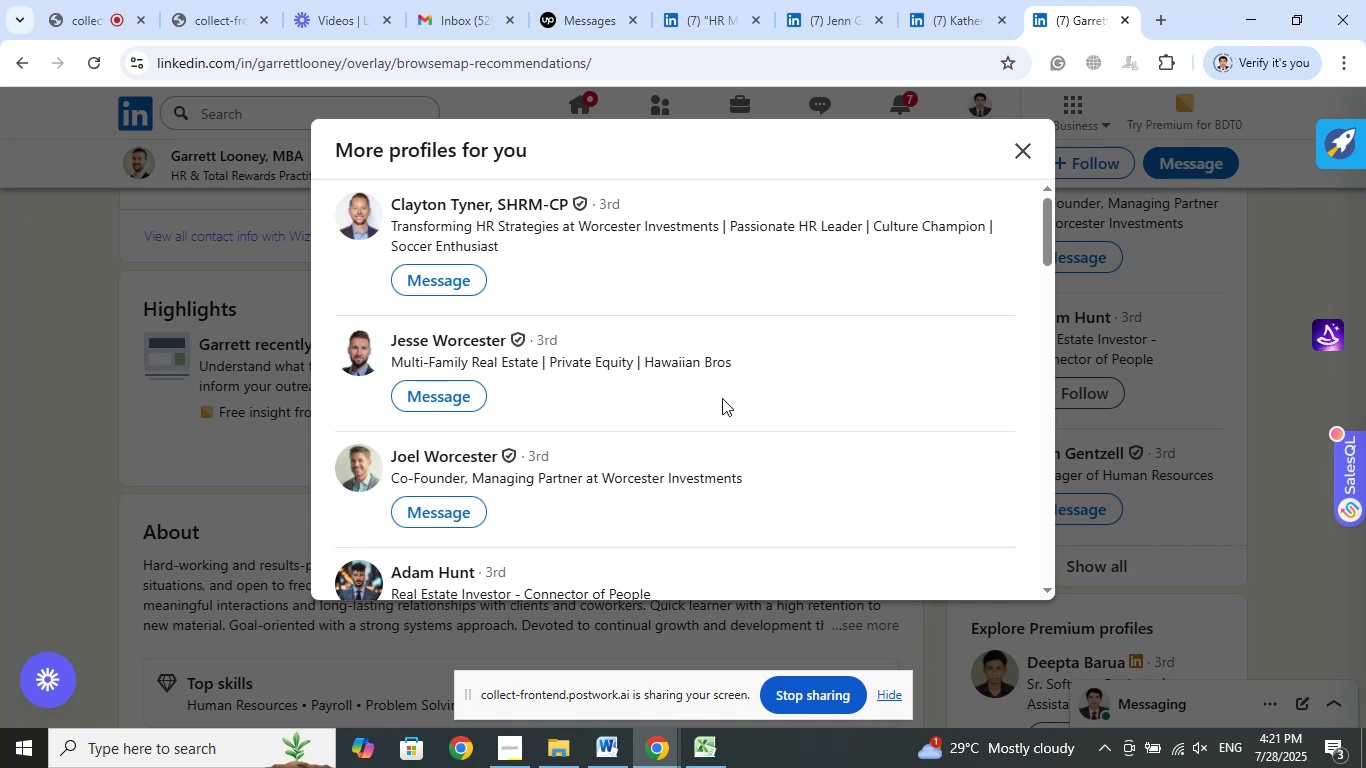 
scroll: coordinate [842, 375], scroll_direction: down, amount: 7.0
 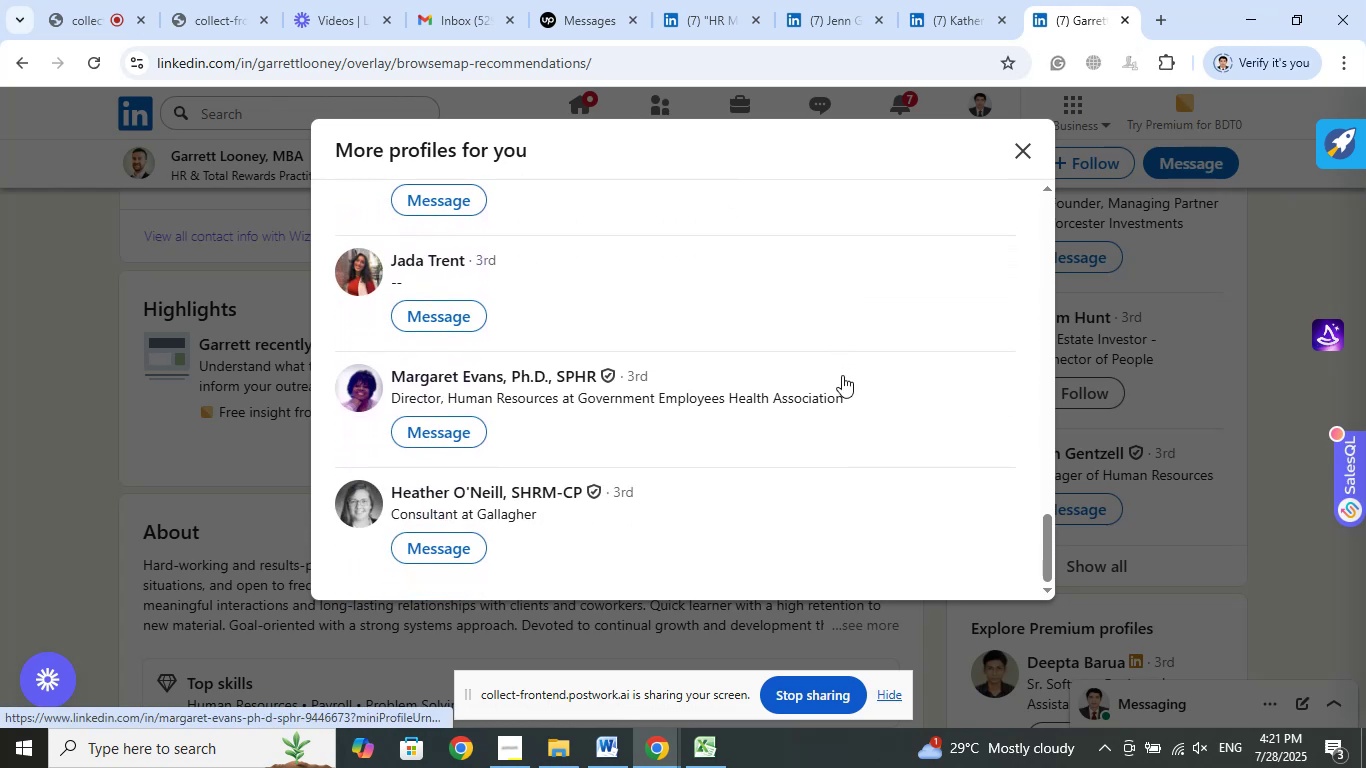 
scroll: coordinate [842, 375], scroll_direction: down, amount: 2.0
 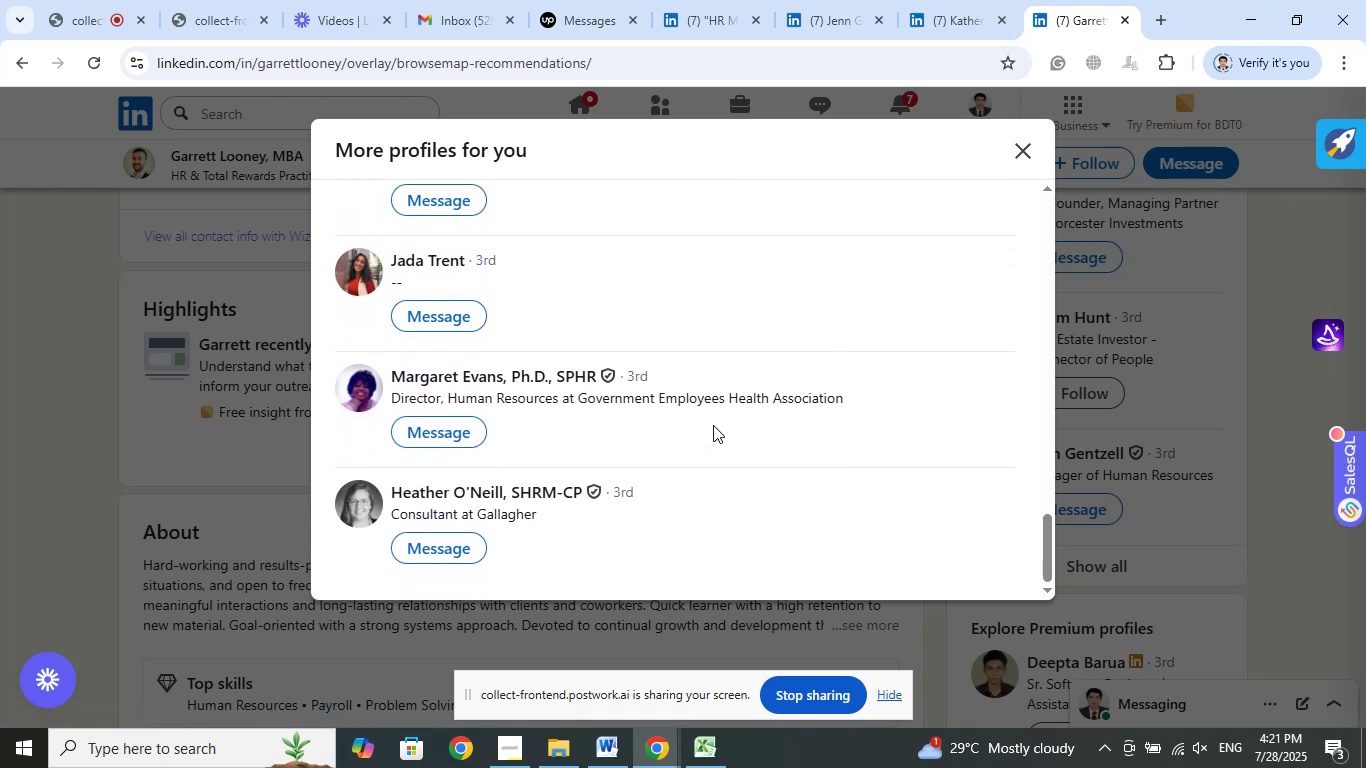 
right_click([541, 371])
 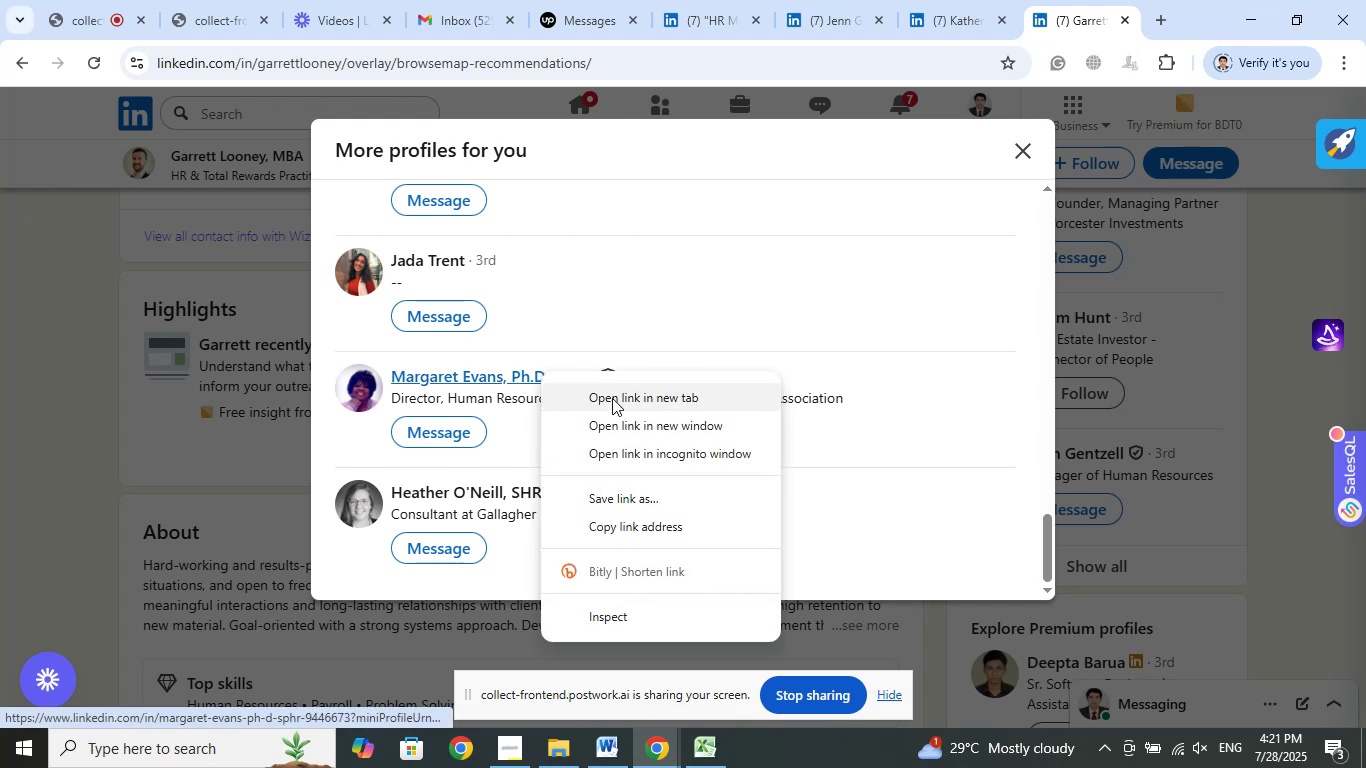 
left_click([612, 398])
 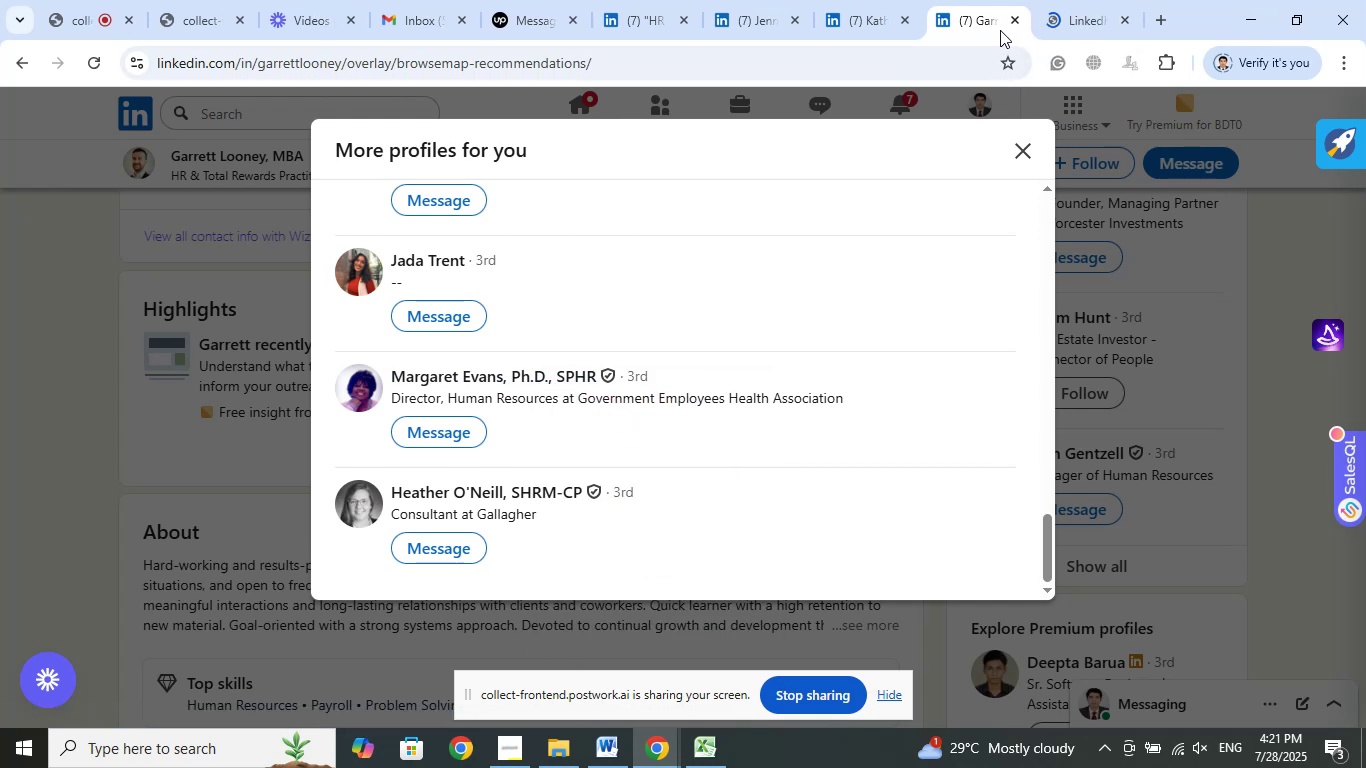 
left_click([1011, 19])
 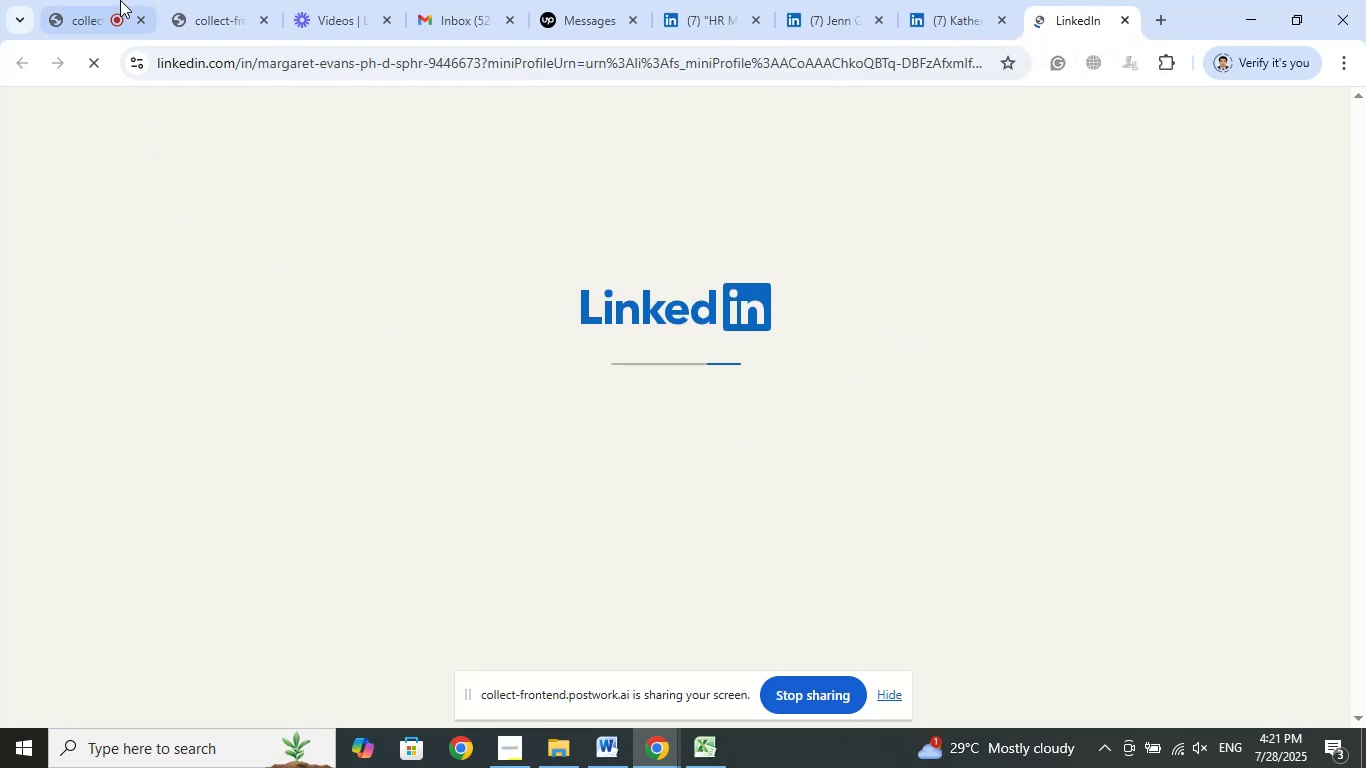 
left_click([115, 0])
 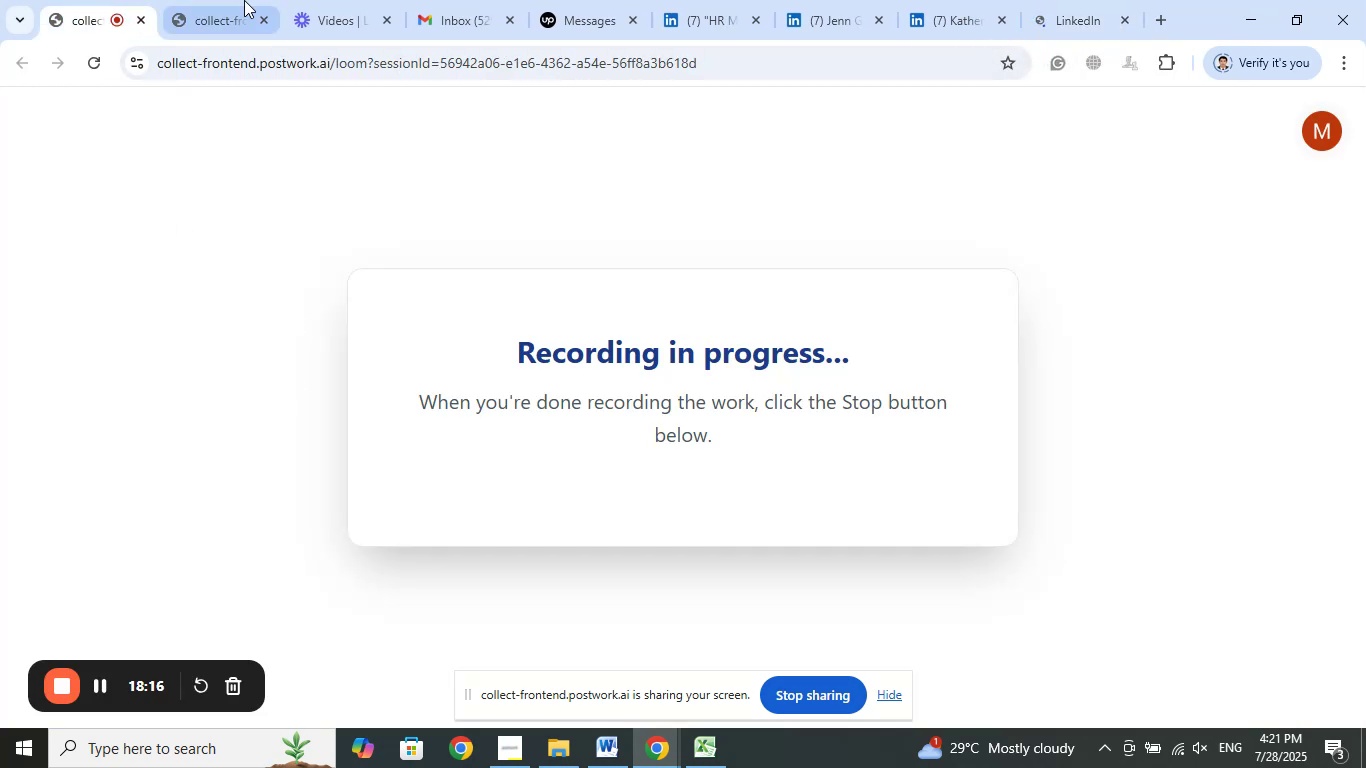 
left_click([221, 0])
 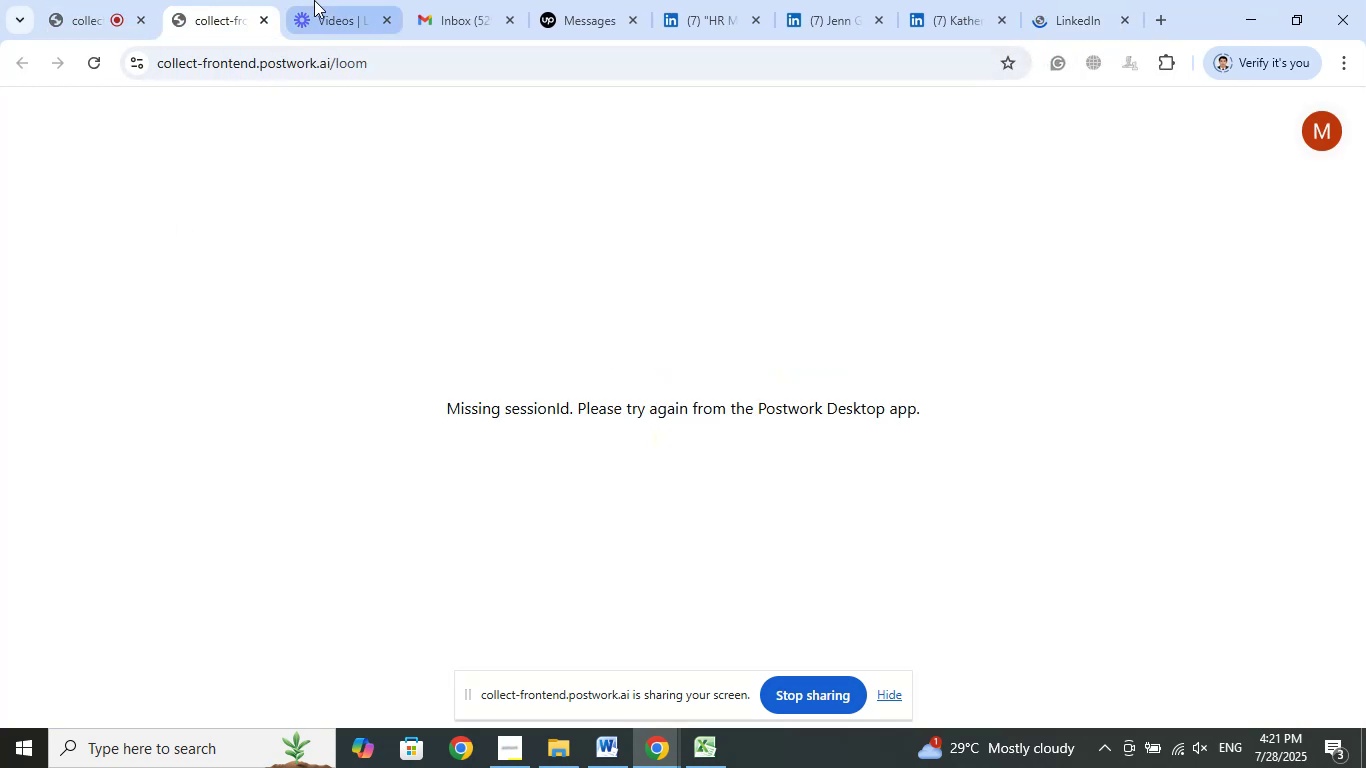 
left_click([314, 0])
 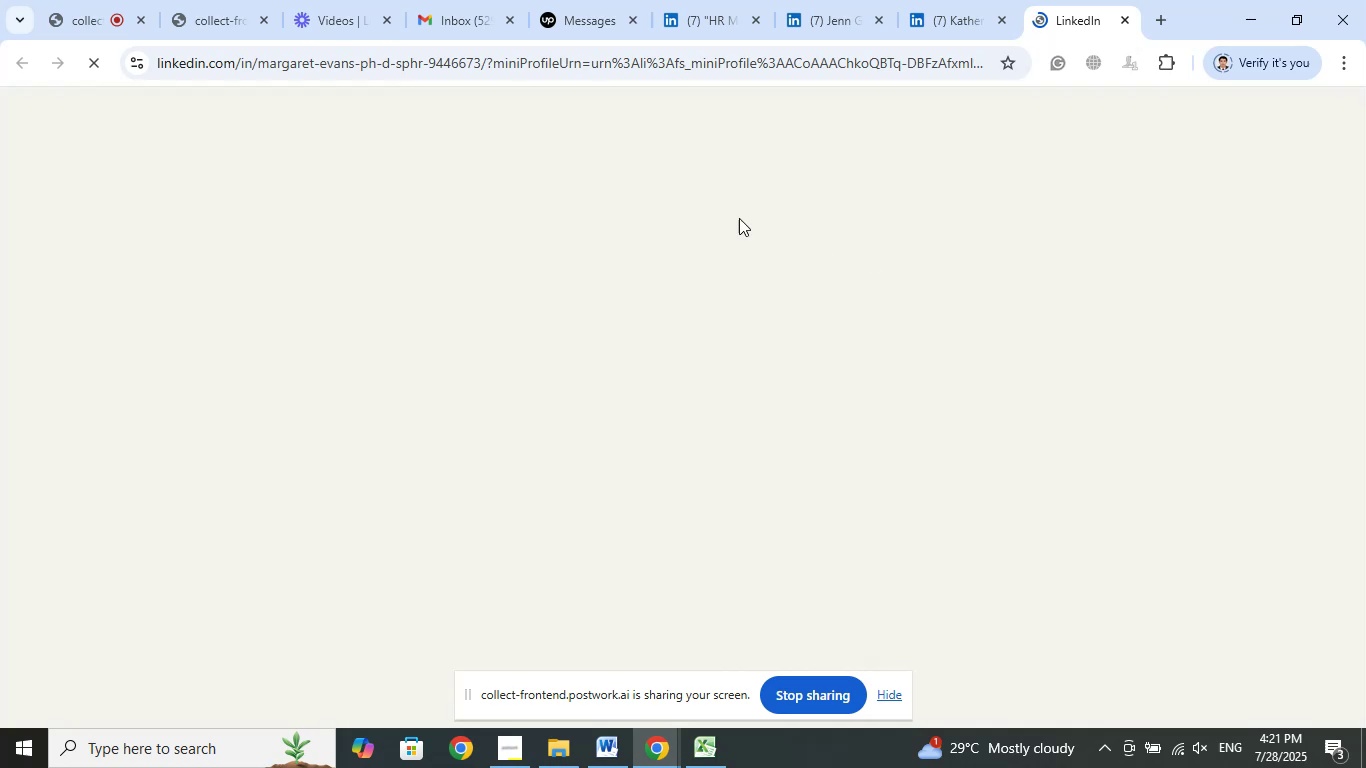 
left_click([343, 0])
 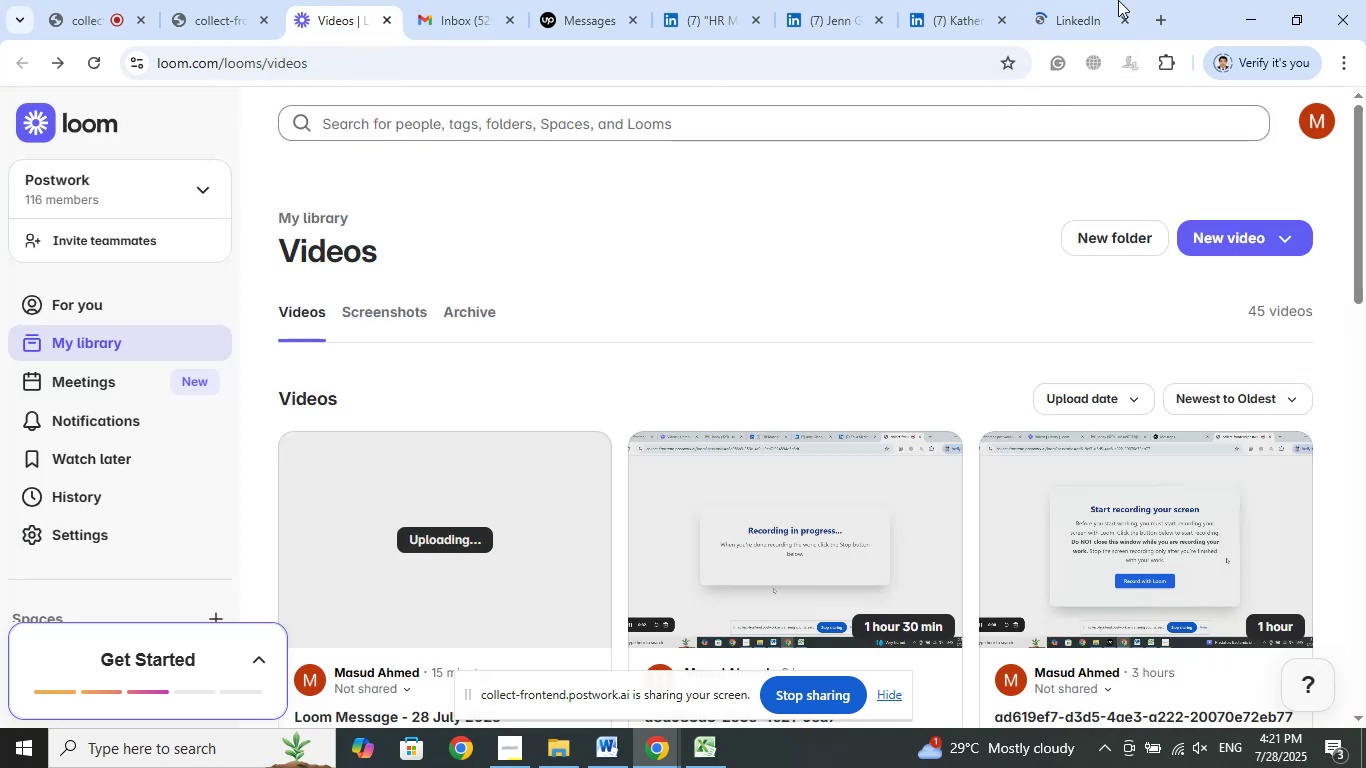 
left_click([1076, 0])
 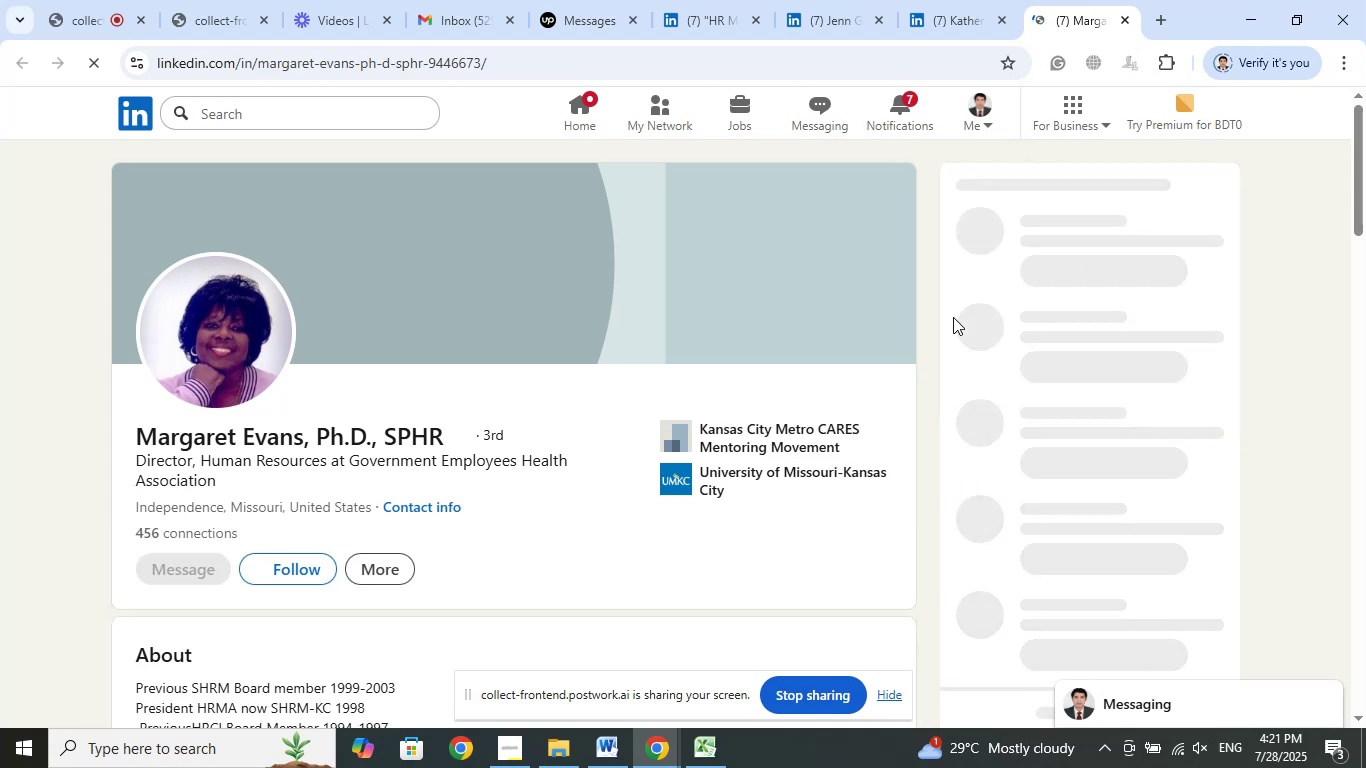 
wait(13.44)
 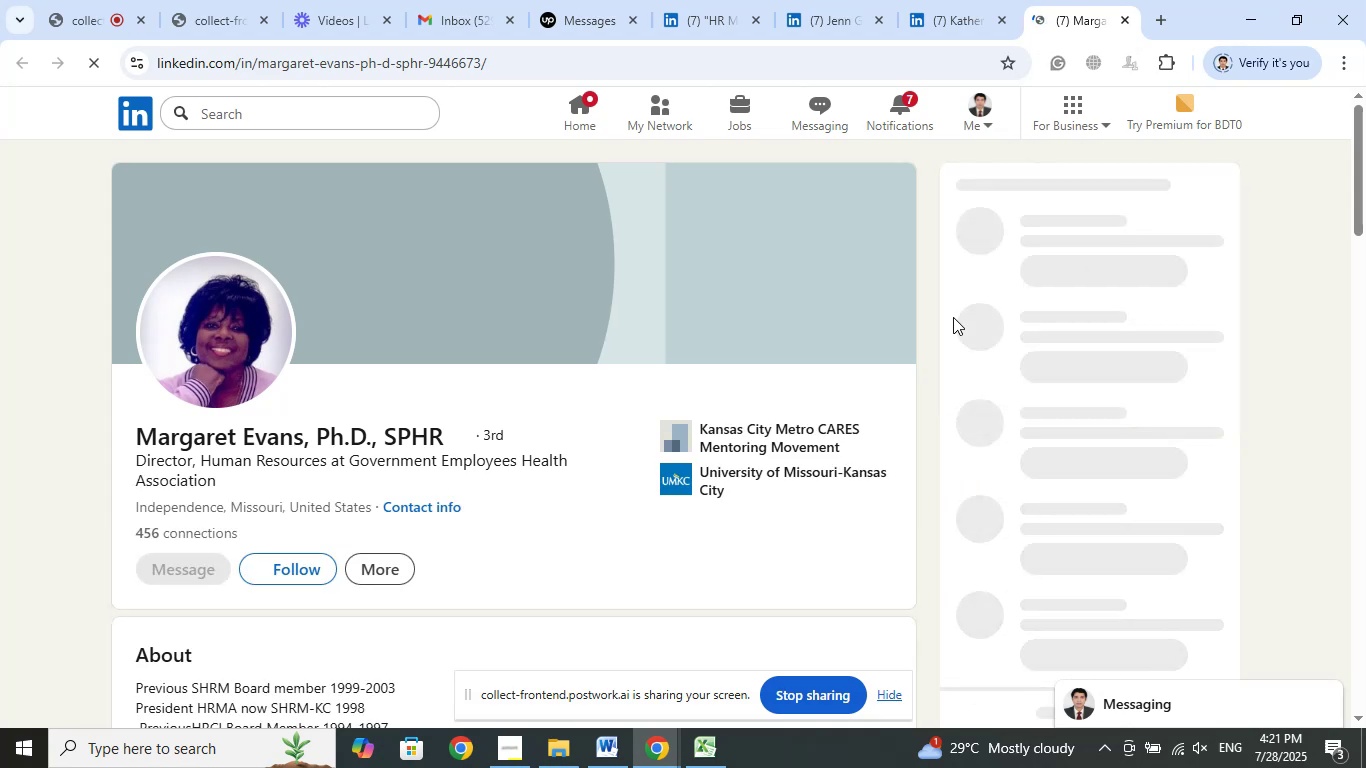 
left_click([791, 448])
 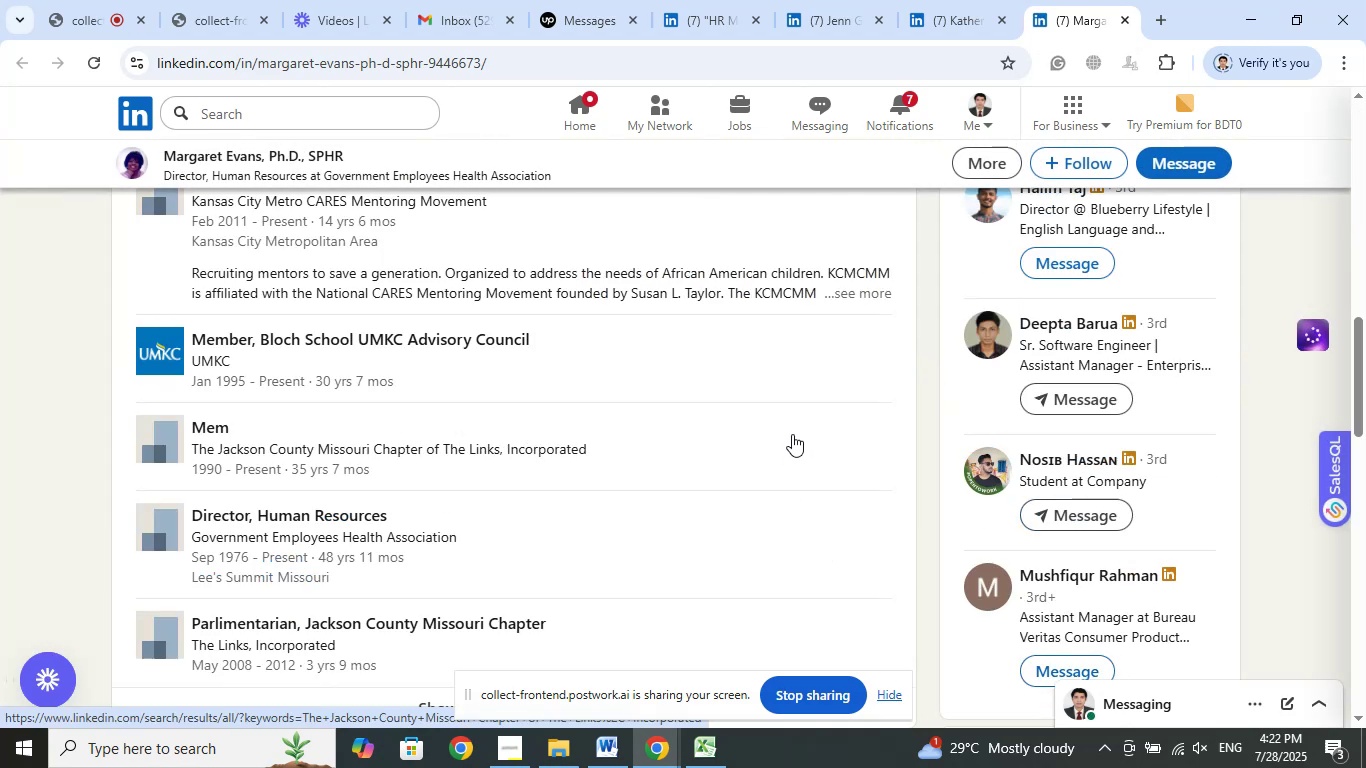 
scroll: coordinate [531, 469], scroll_direction: up, amount: 2.0
 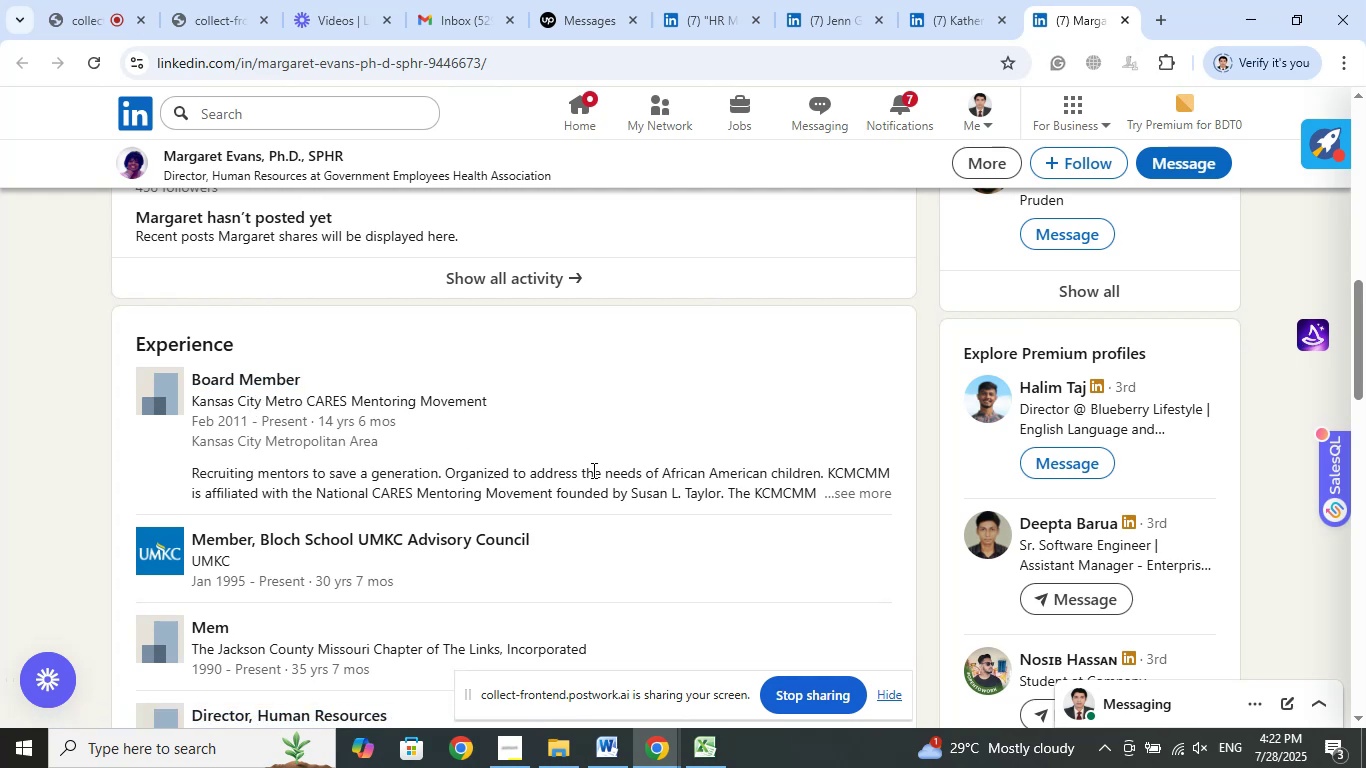 
scroll: coordinate [663, 408], scroll_direction: down, amount: 1.0
 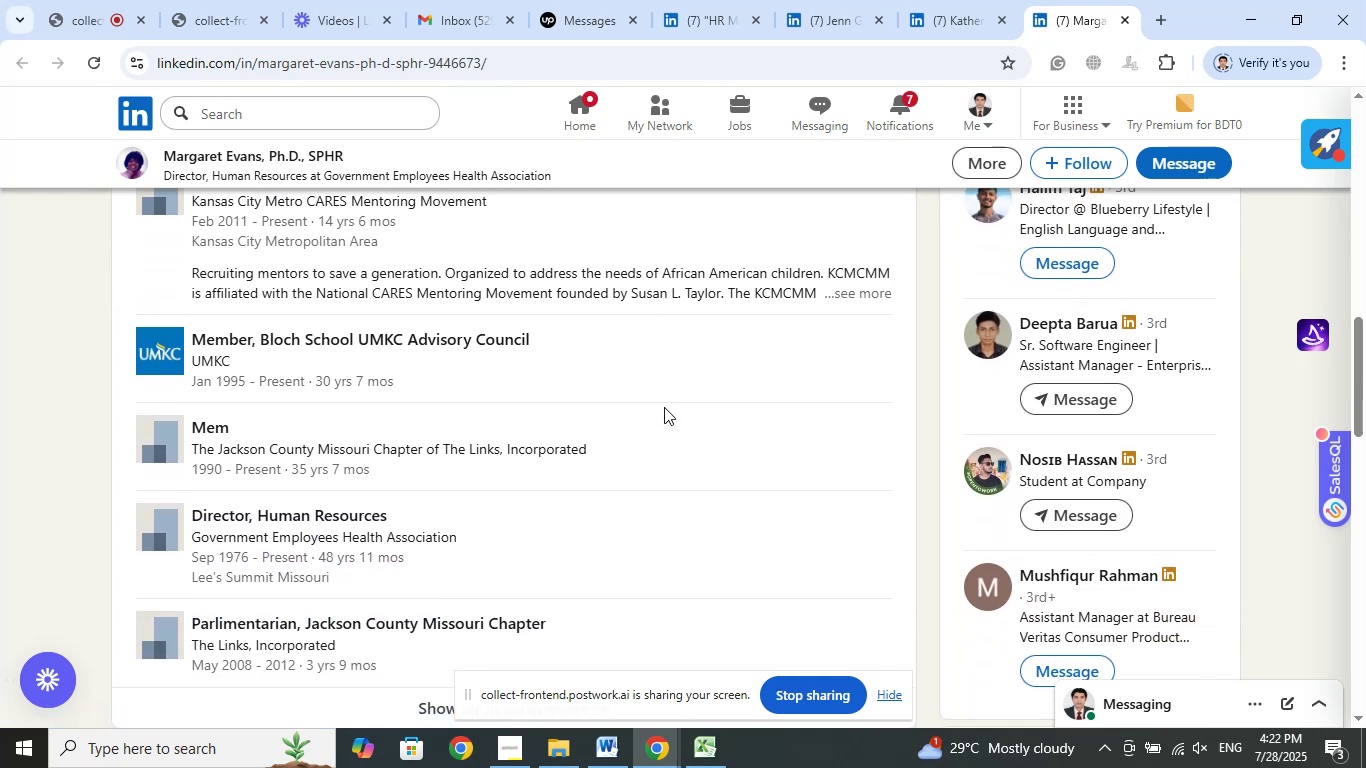 
wait(5.95)
 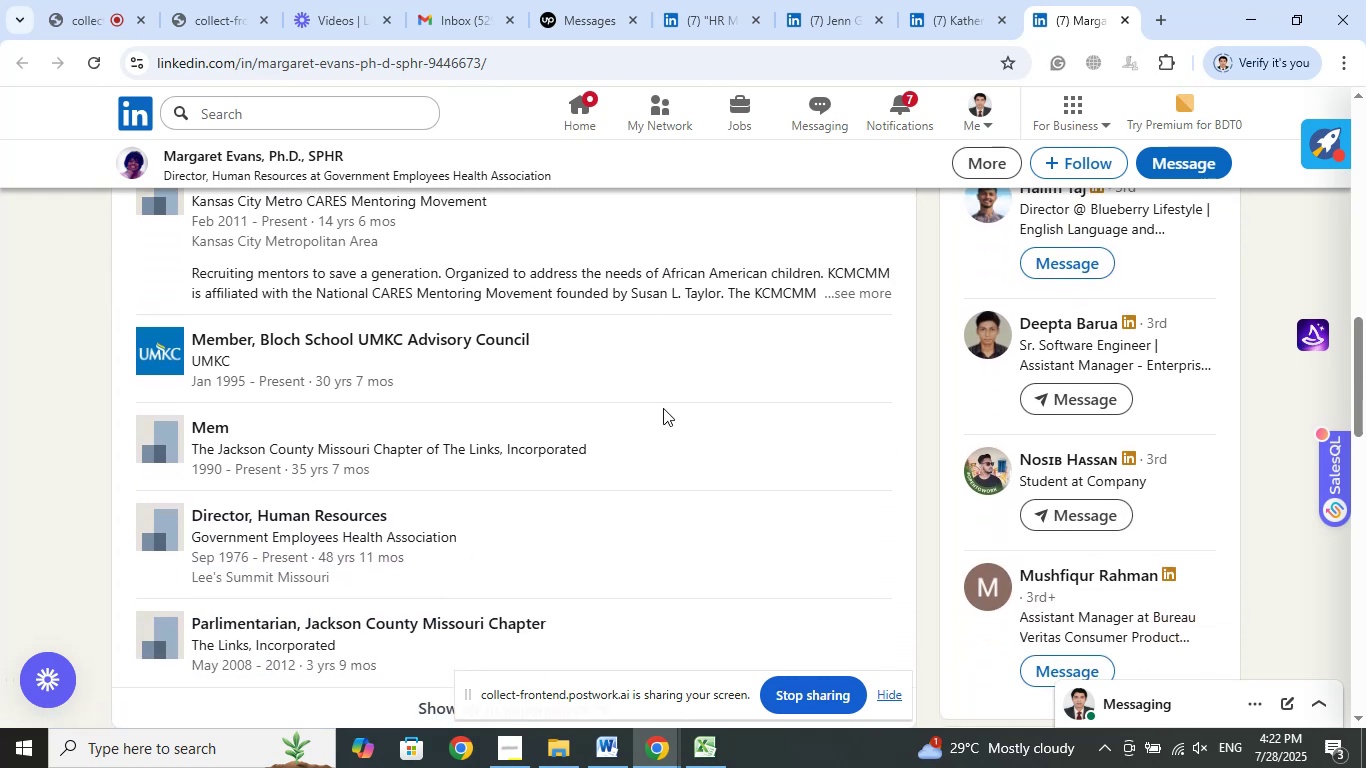 
scroll: coordinate [665, 407], scroll_direction: down, amount: 1.0
 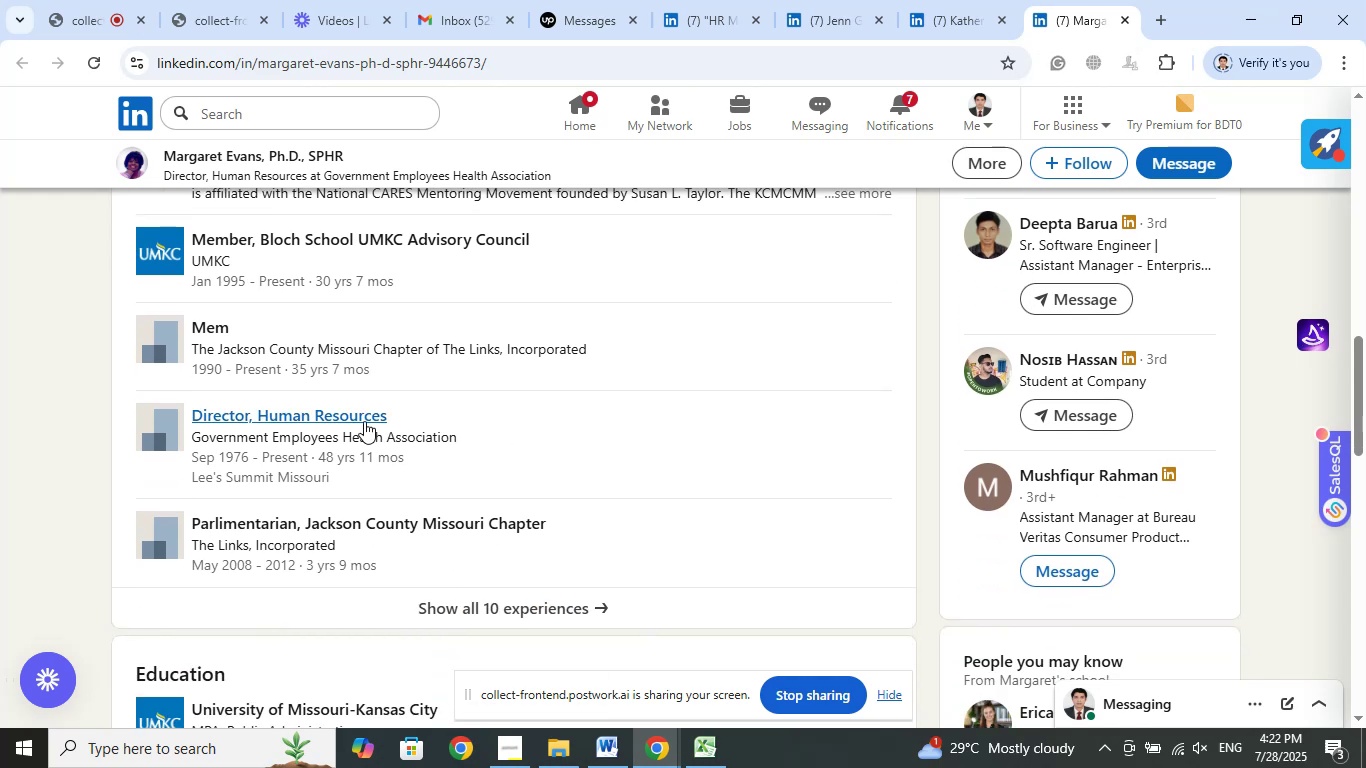 
right_click([363, 420])
 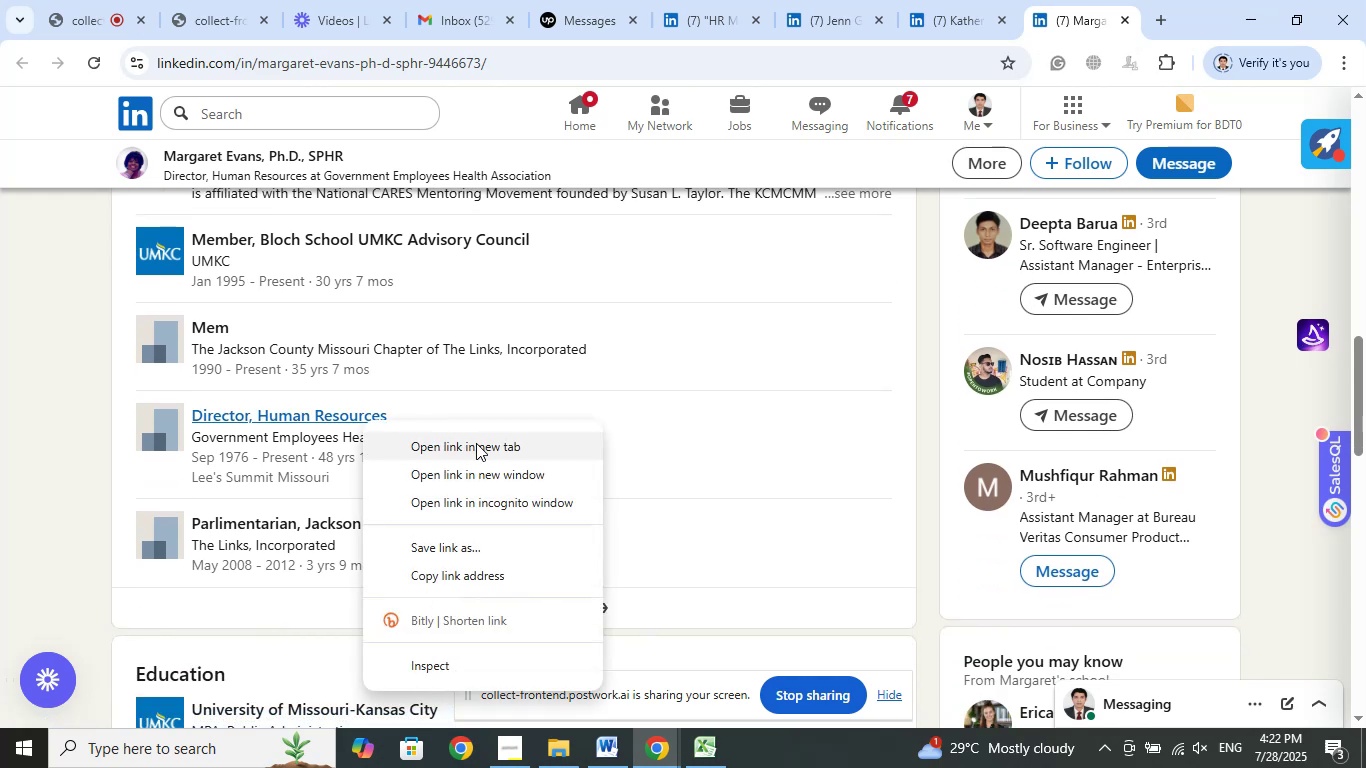 
left_click([476, 443])
 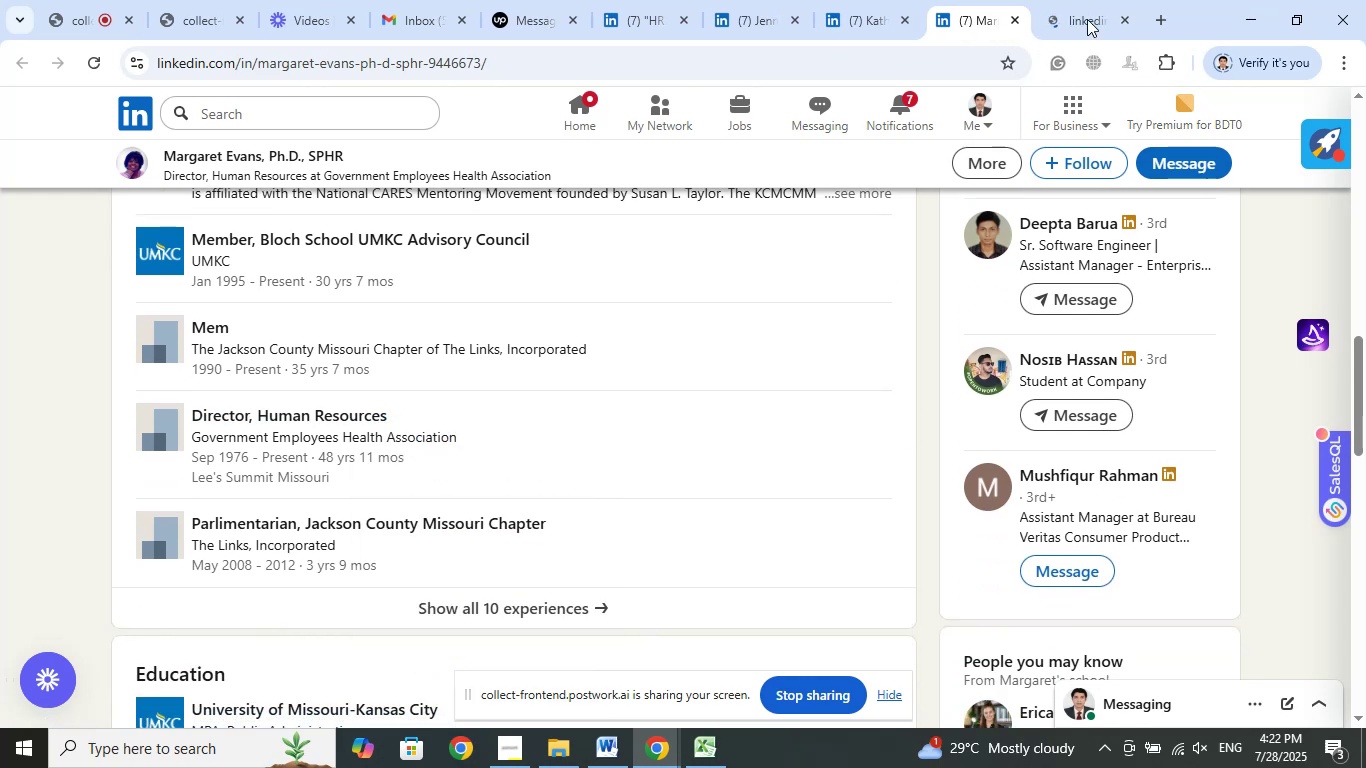 
left_click([1080, 7])
 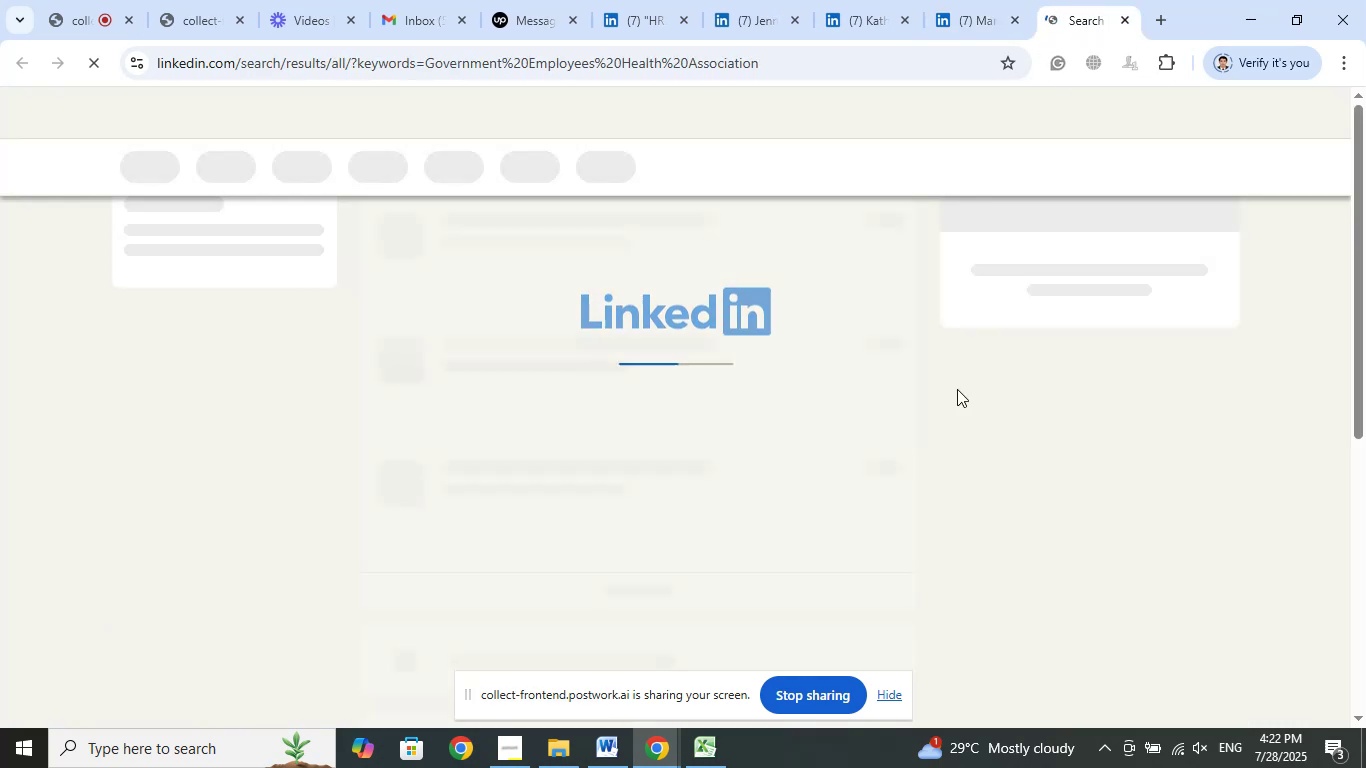 
wait(6.51)
 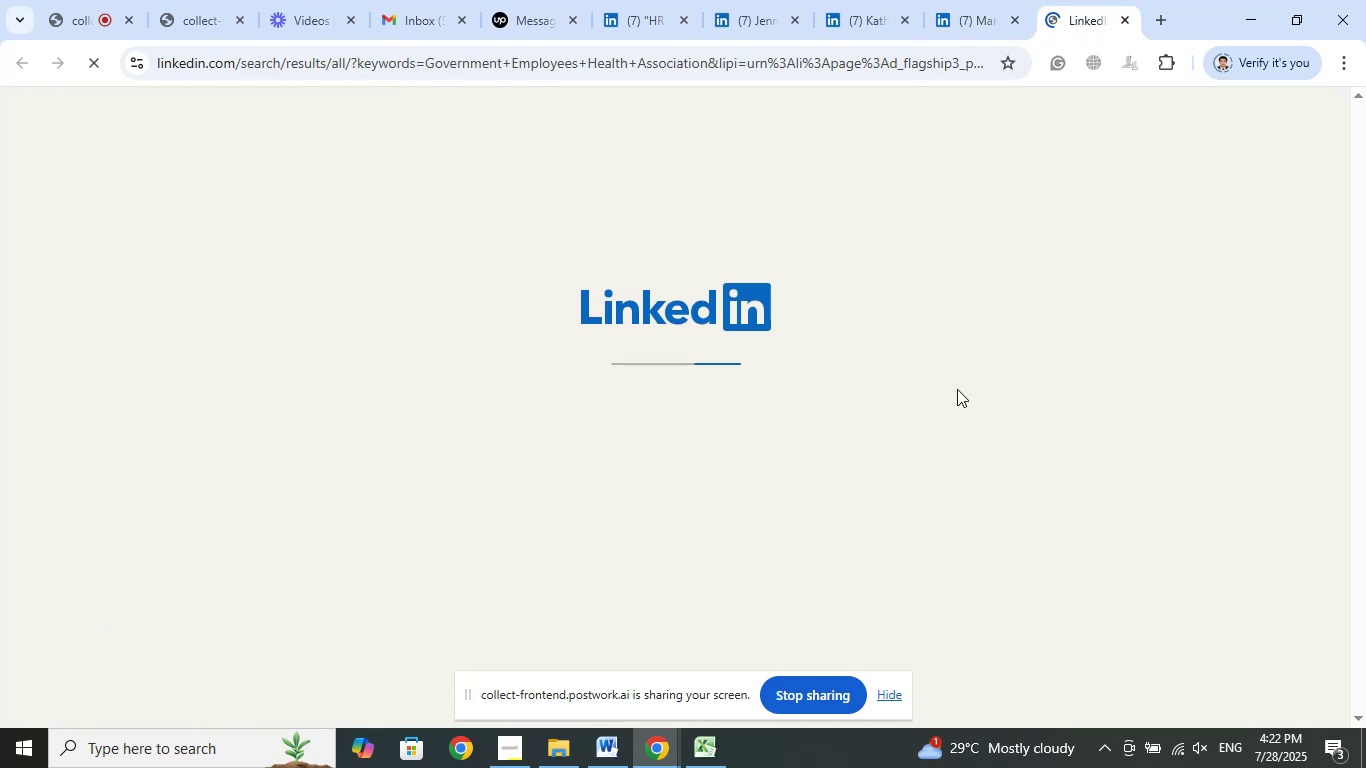 
left_click([559, 0])
 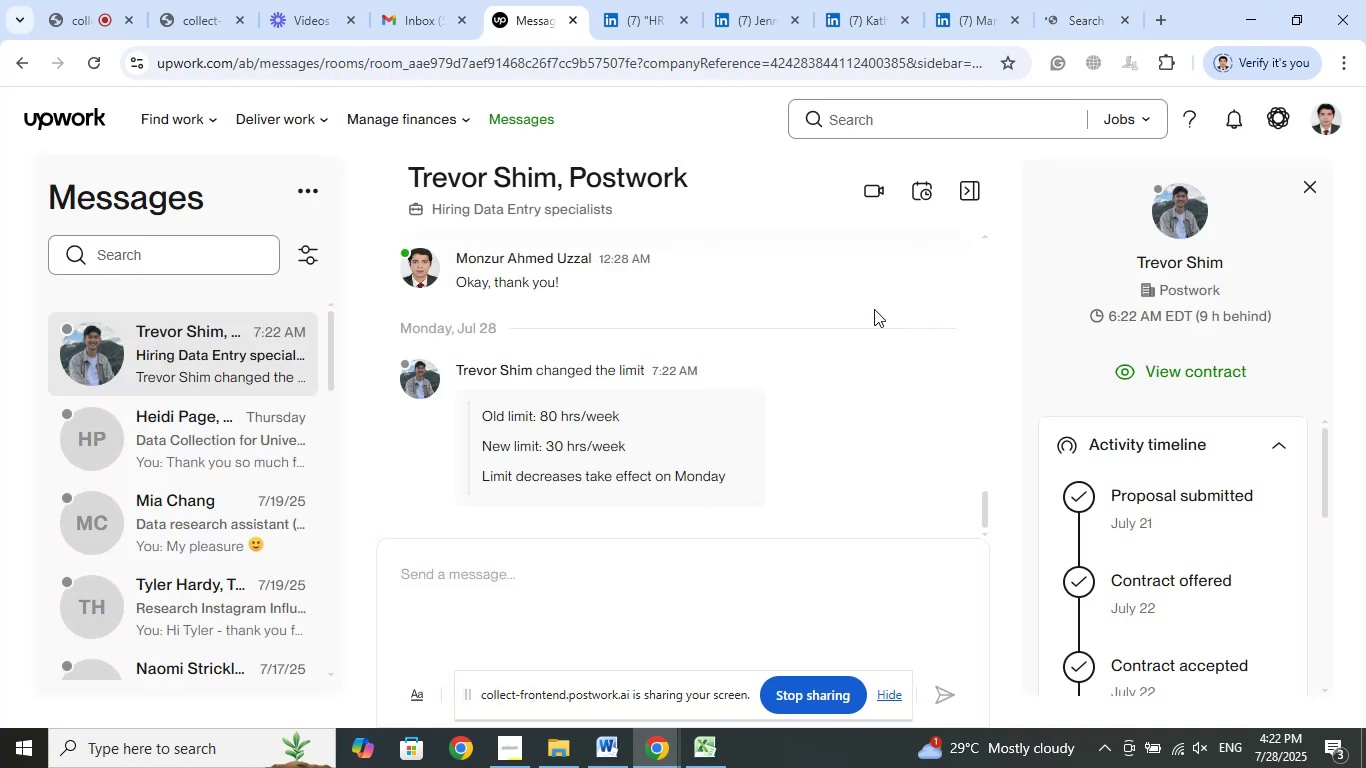 
left_click([679, 109])
 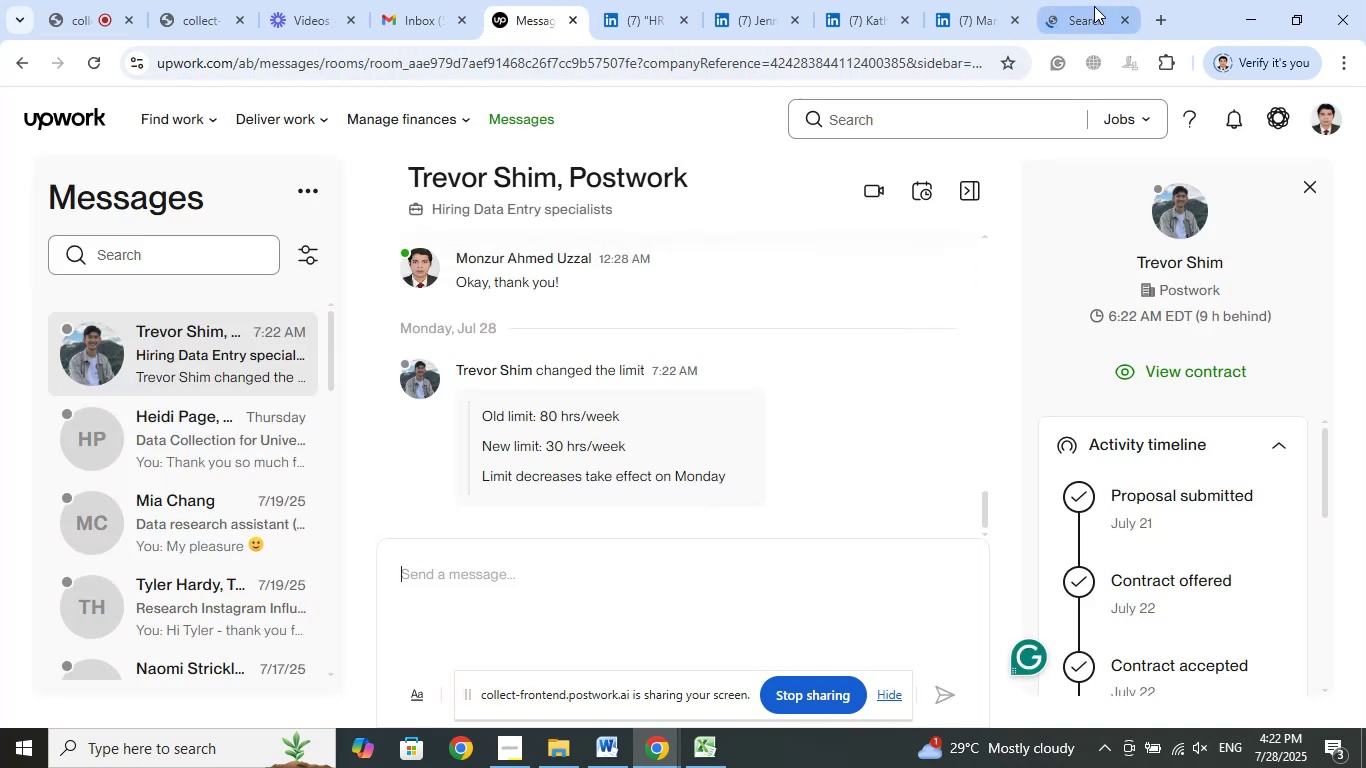 
left_click([1094, 6])
 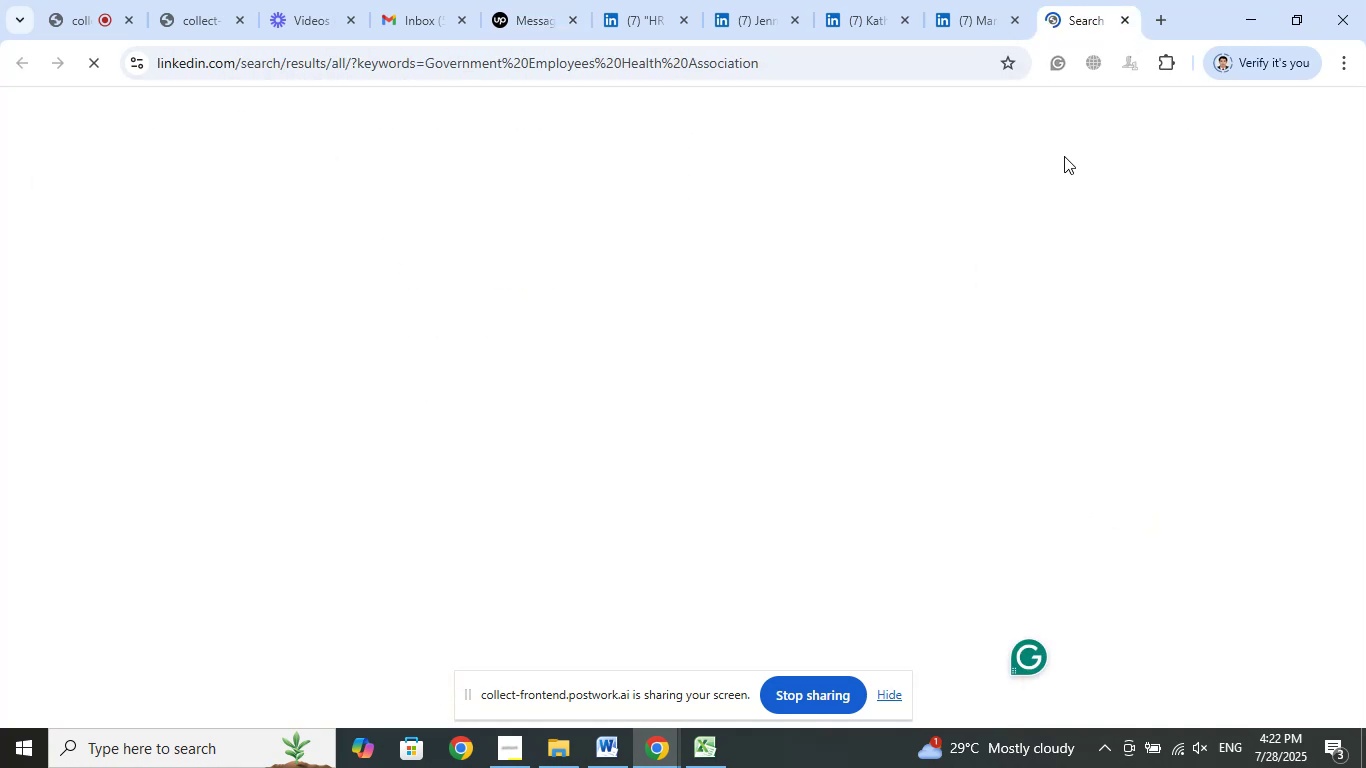 
mouse_move([1007, 322])
 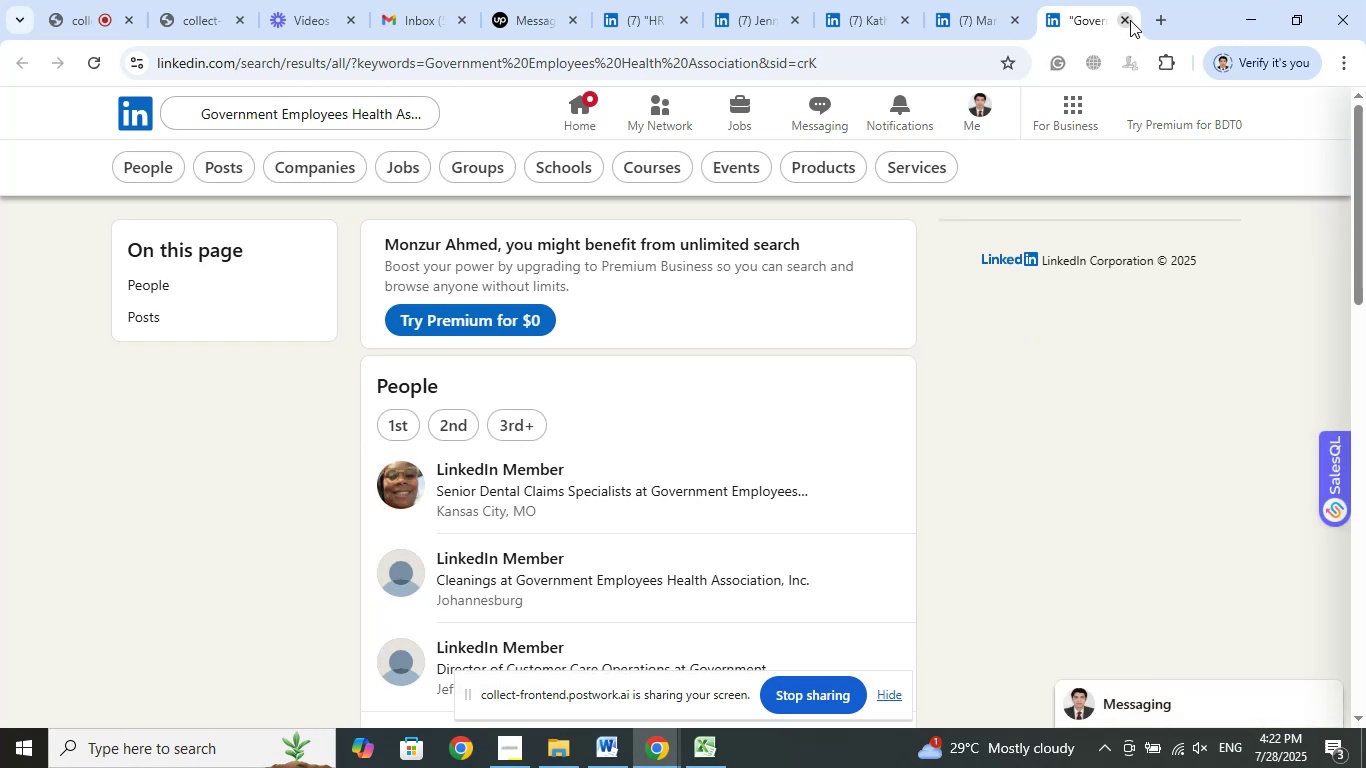 
left_click([1130, 20])
 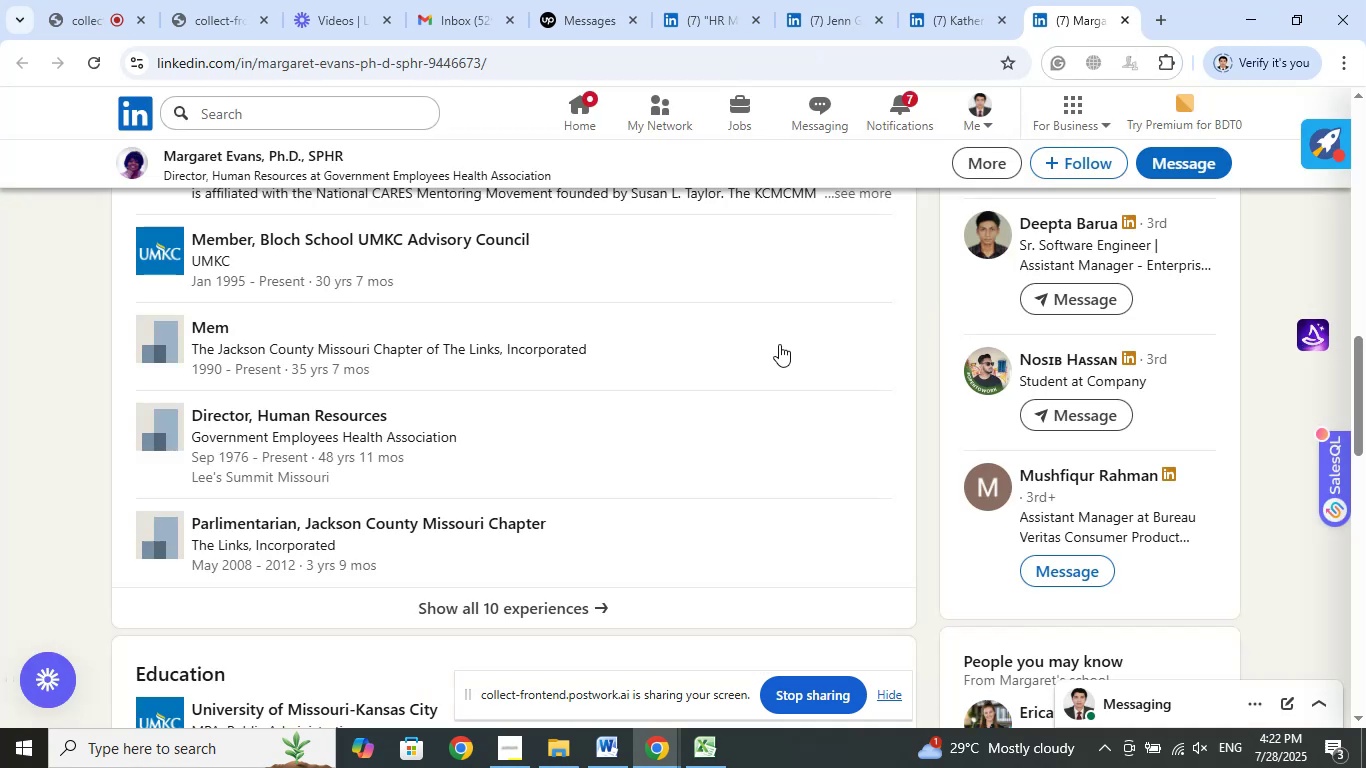 
scroll: coordinate [783, 337], scroll_direction: down, amount: 2.0
 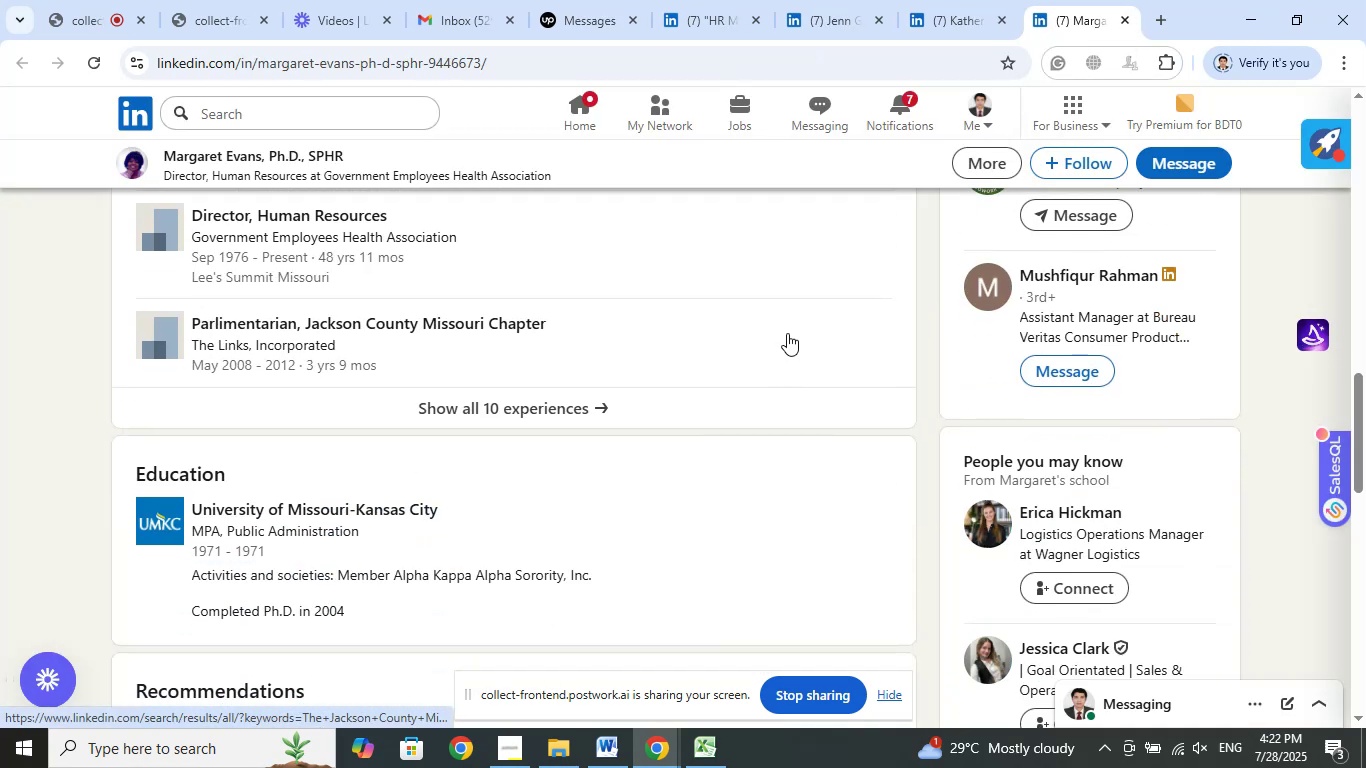 
scroll: coordinate [790, 332], scroll_direction: up, amount: 23.0
 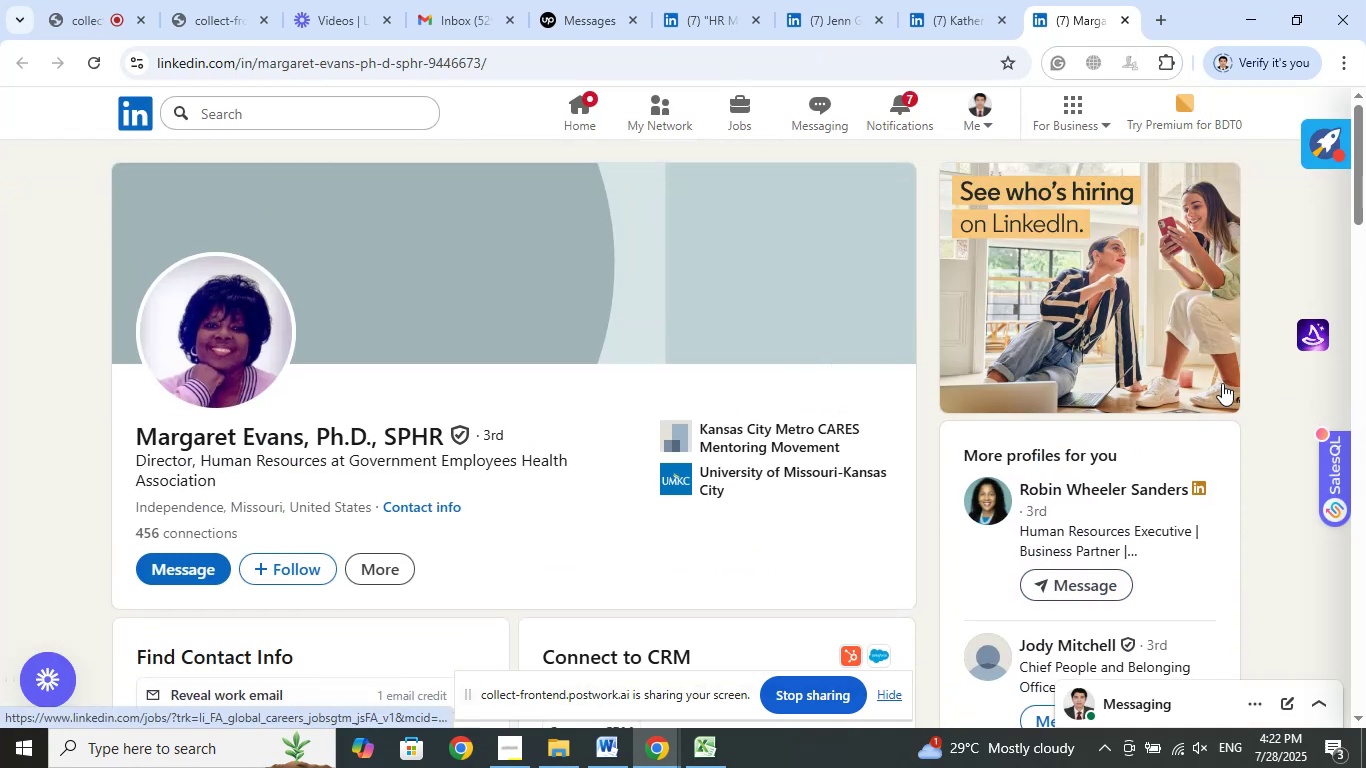 
scroll: coordinate [1232, 373], scroll_direction: down, amount: 4.0
 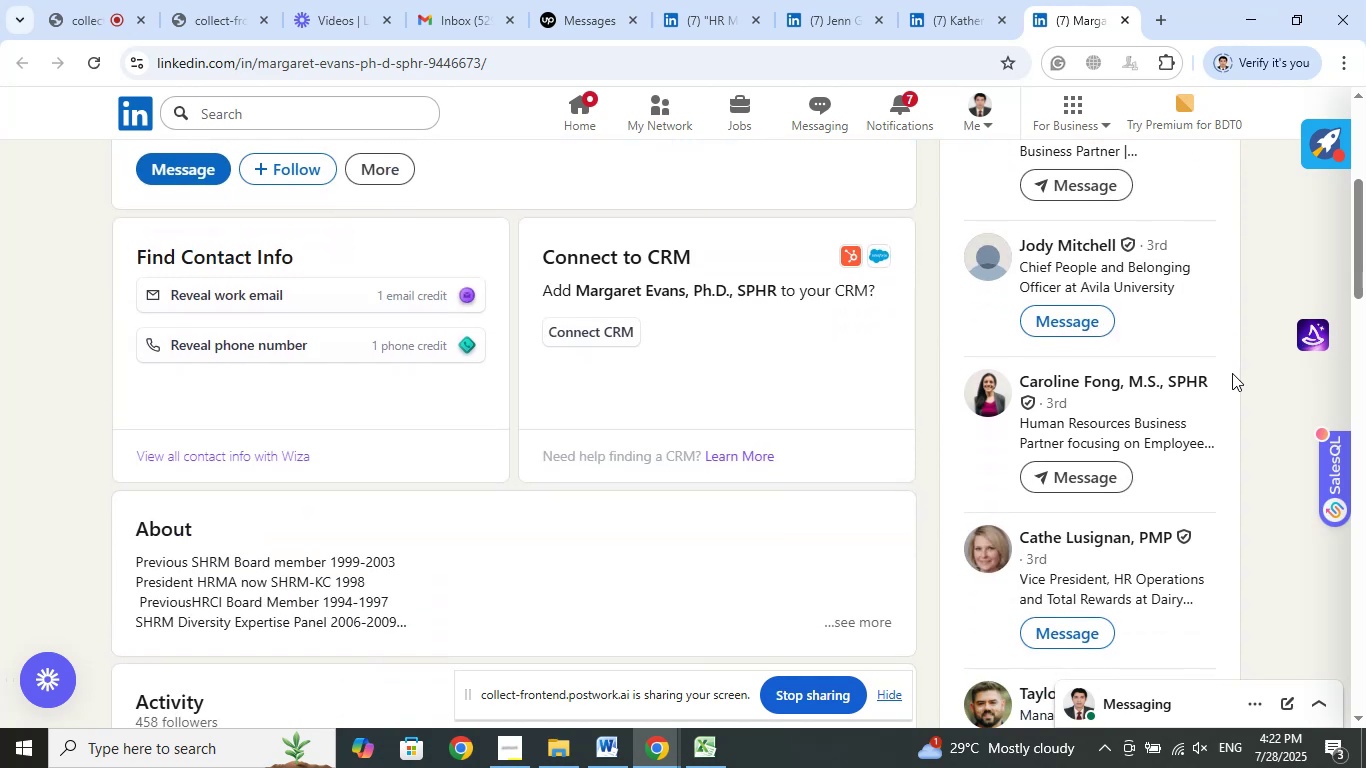 
right_click([1127, 380])
 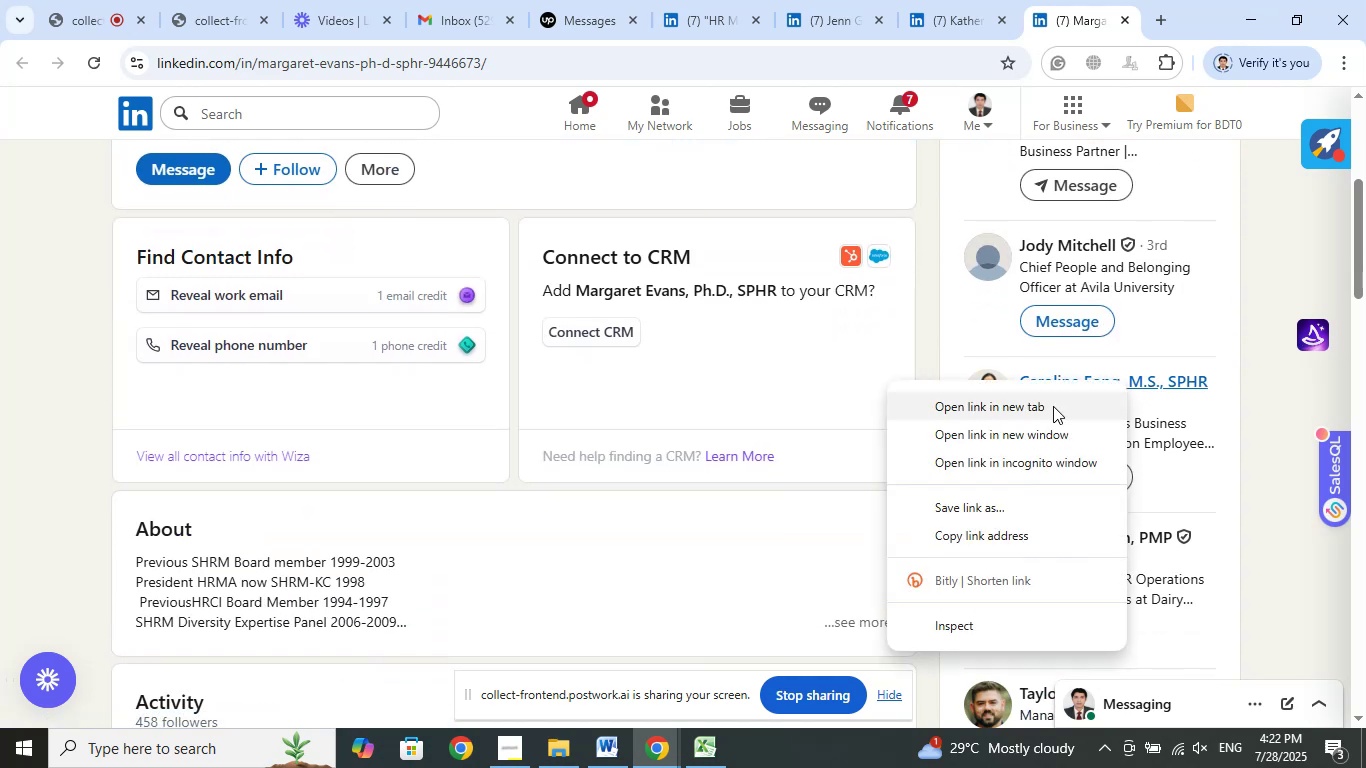 
left_click([1053, 406])
 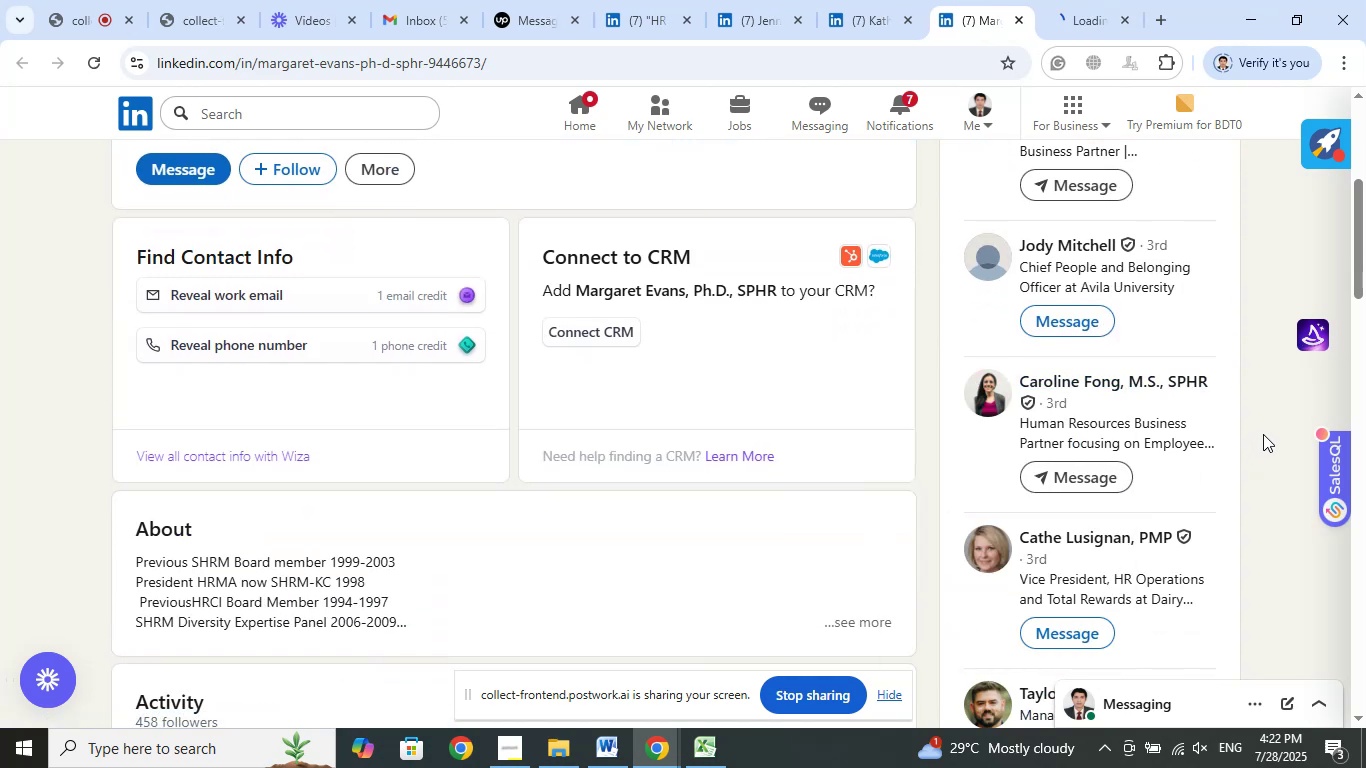 
scroll: coordinate [1127, 561], scroll_direction: down, amount: 3.0
 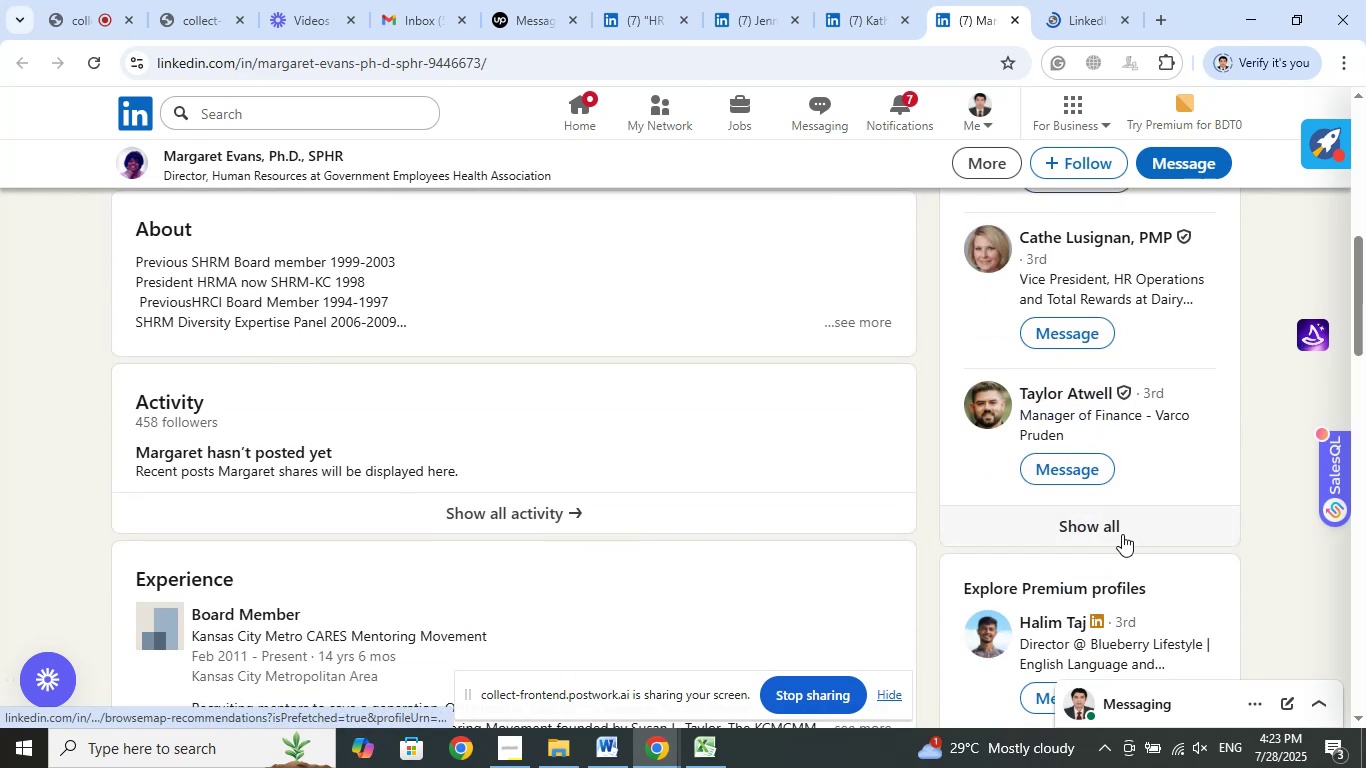 
left_click([1122, 534])
 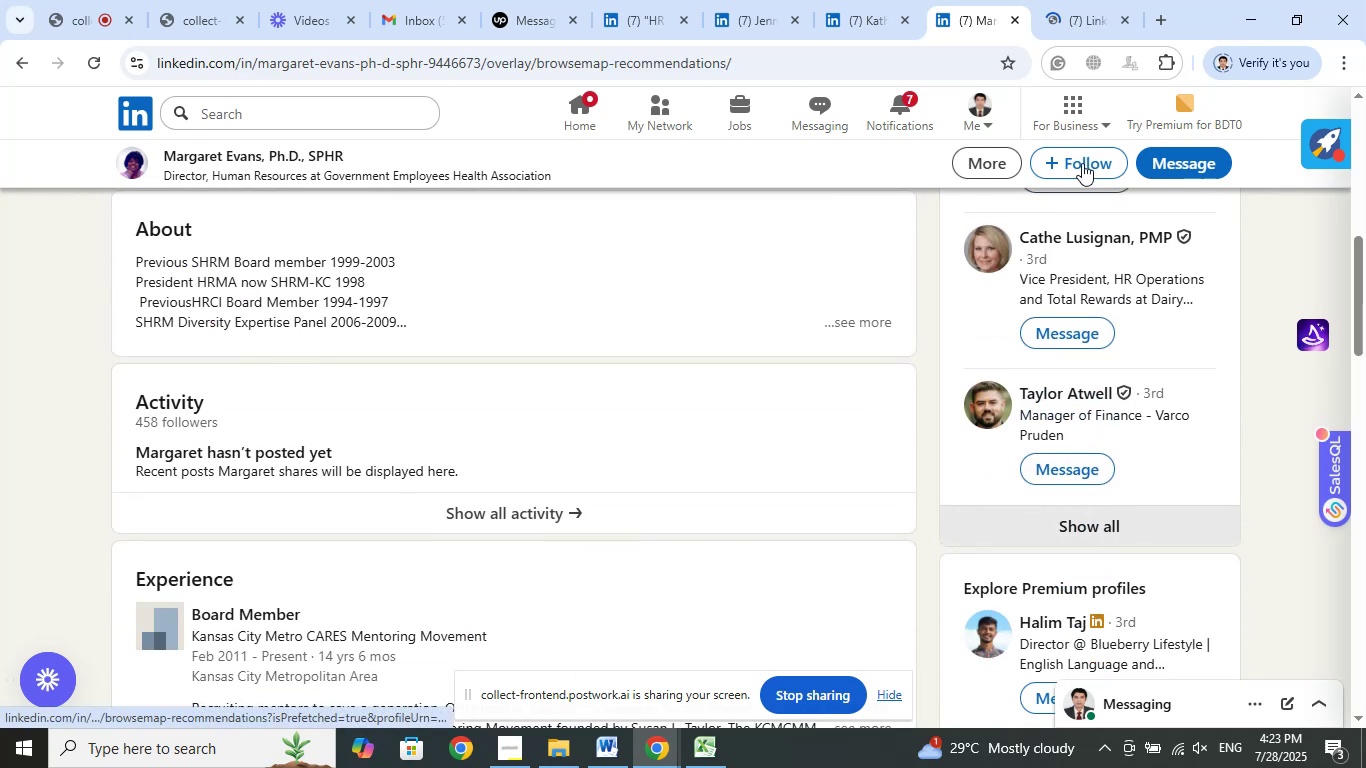 
mouse_move([1047, 20])
 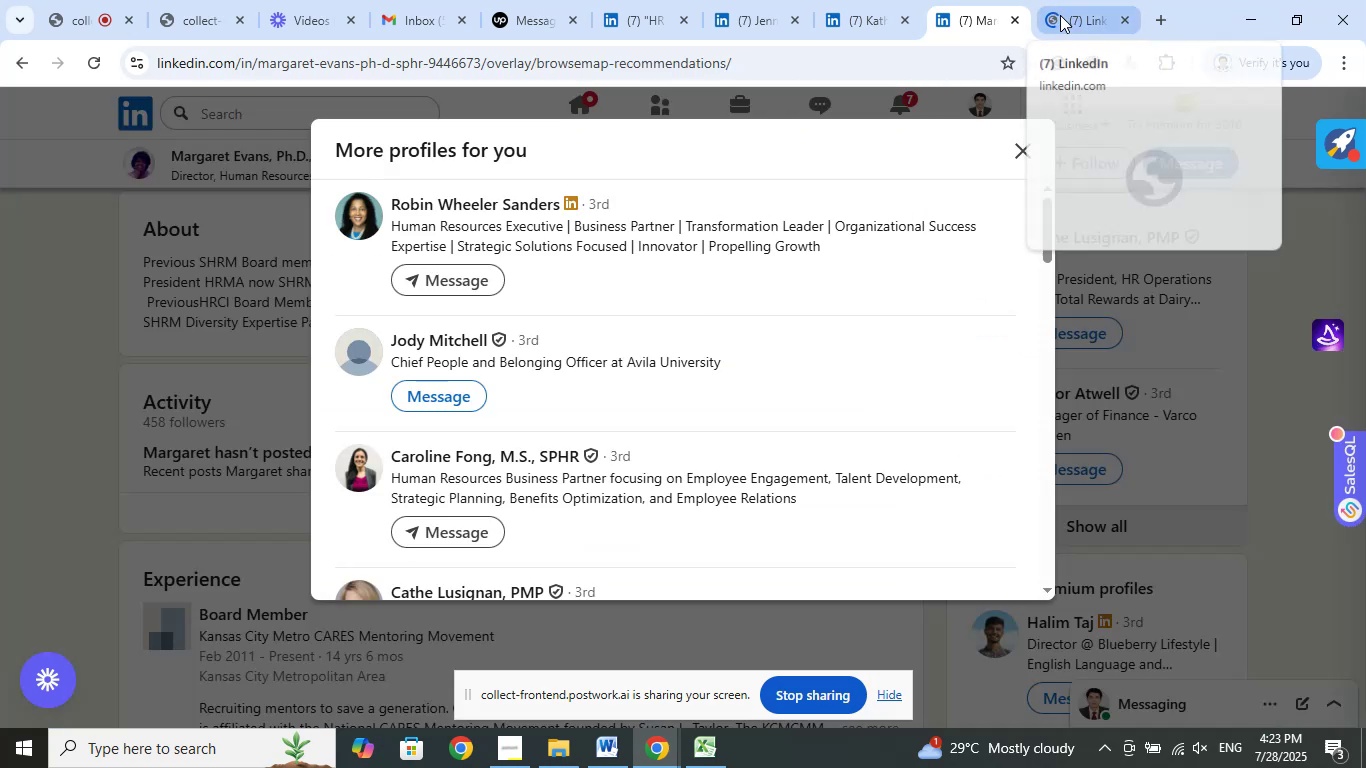 
left_click([1060, 15])
 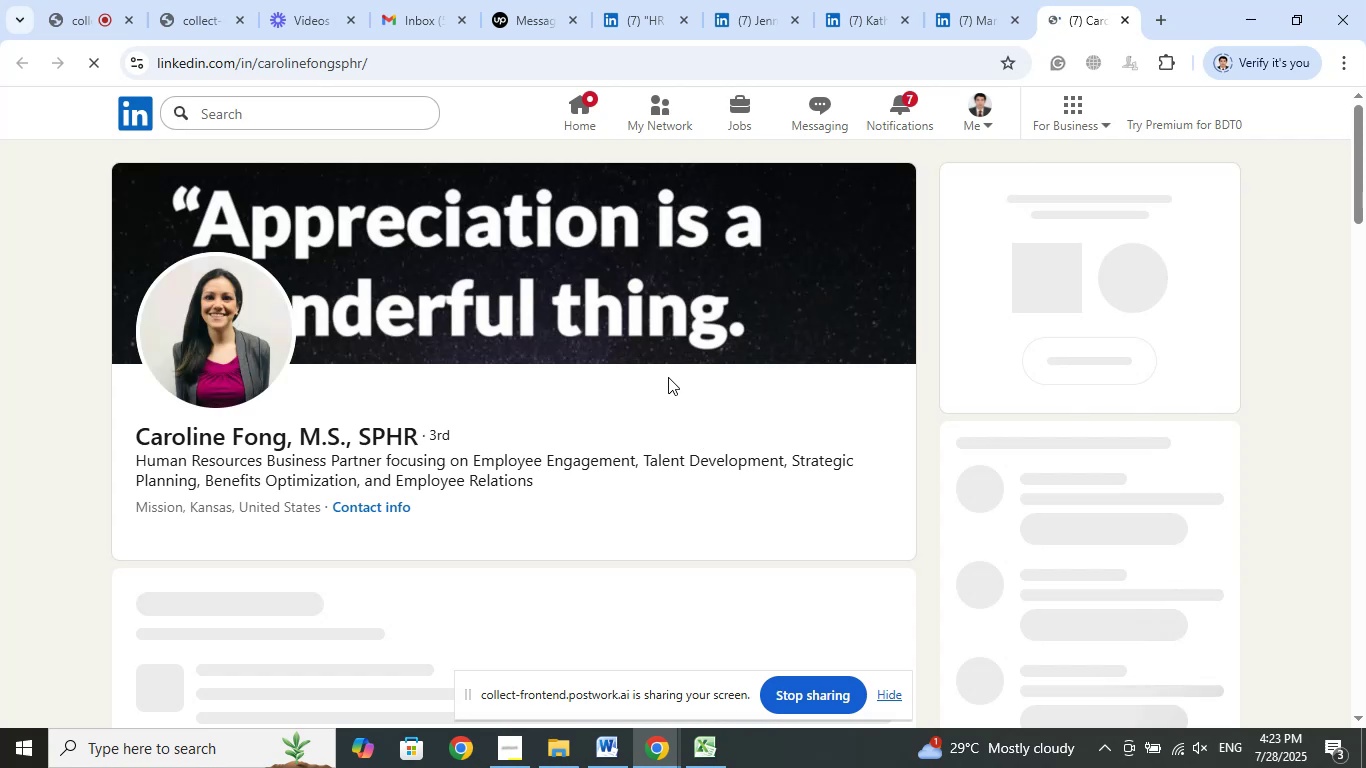 
wait(11.14)
 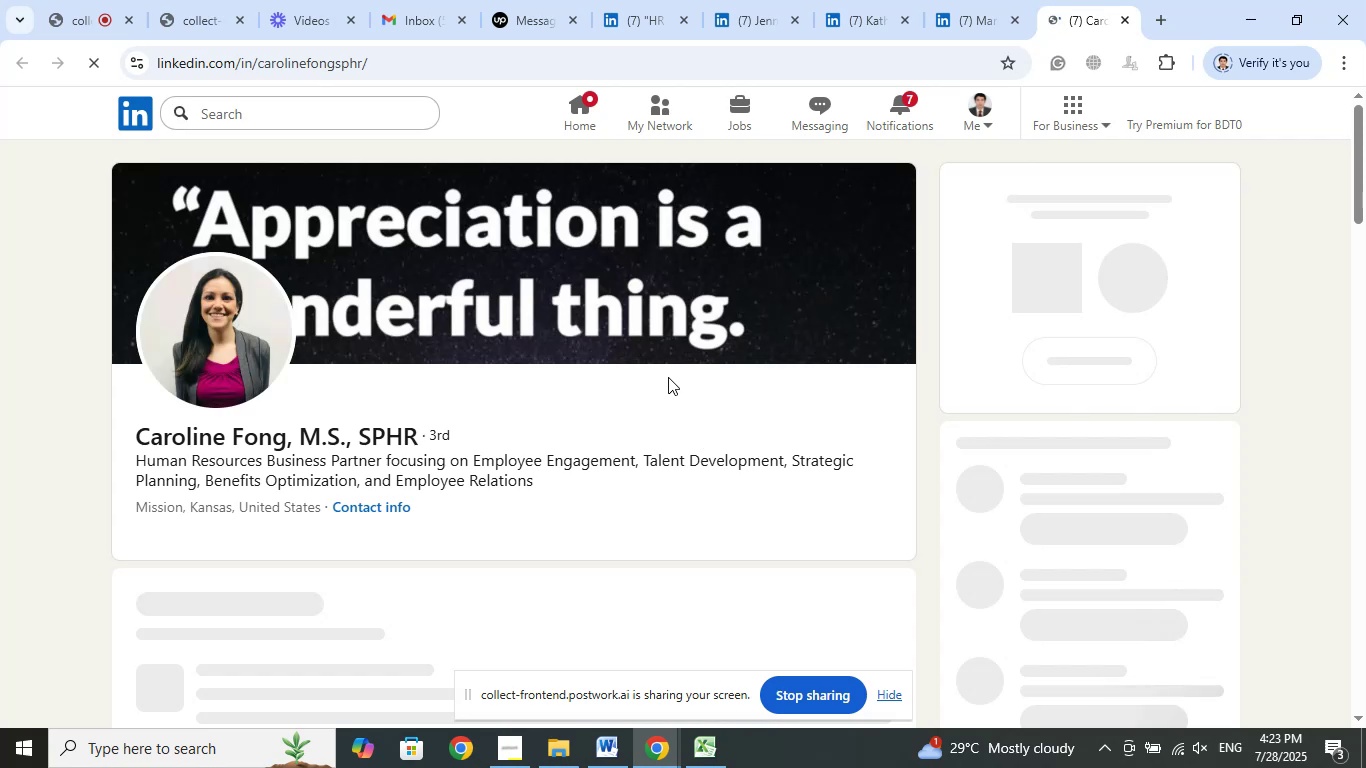 
left_click([705, 750])
 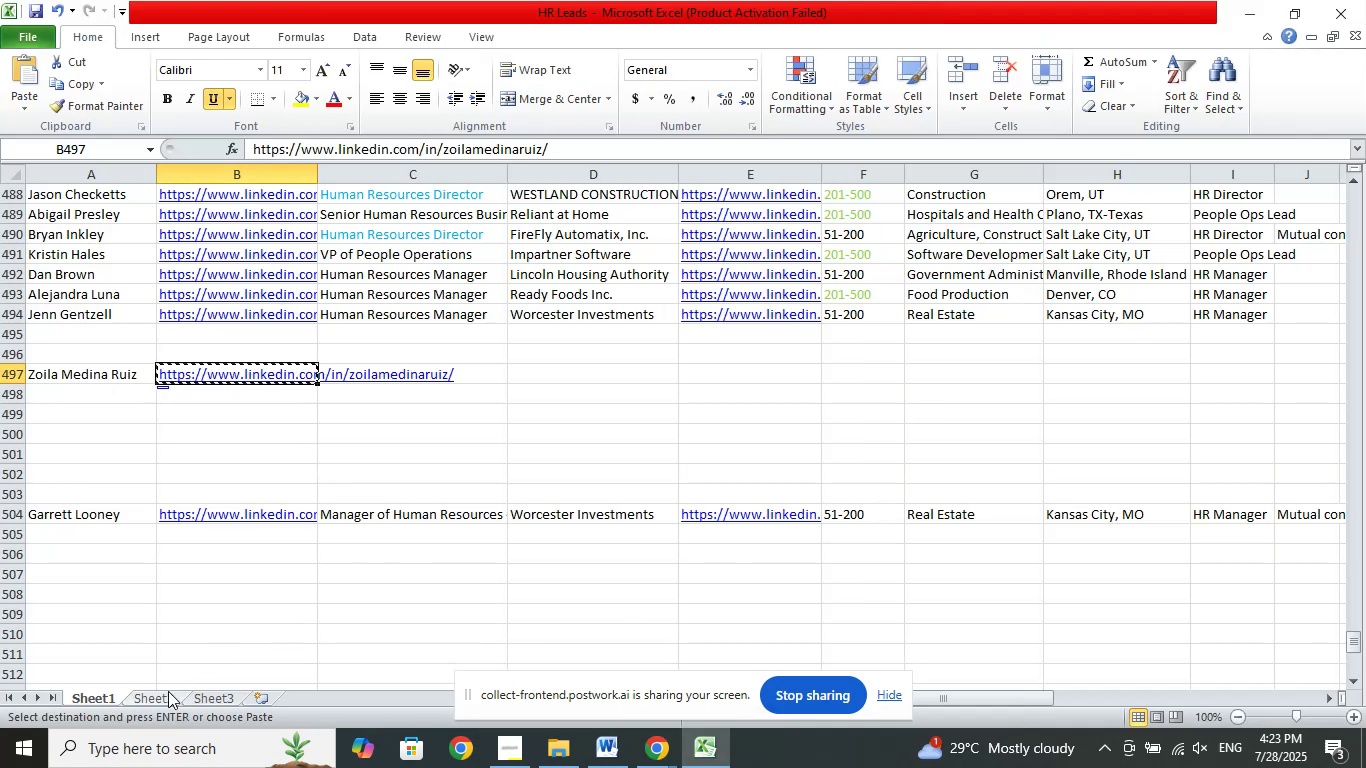 
left_click([167, 692])
 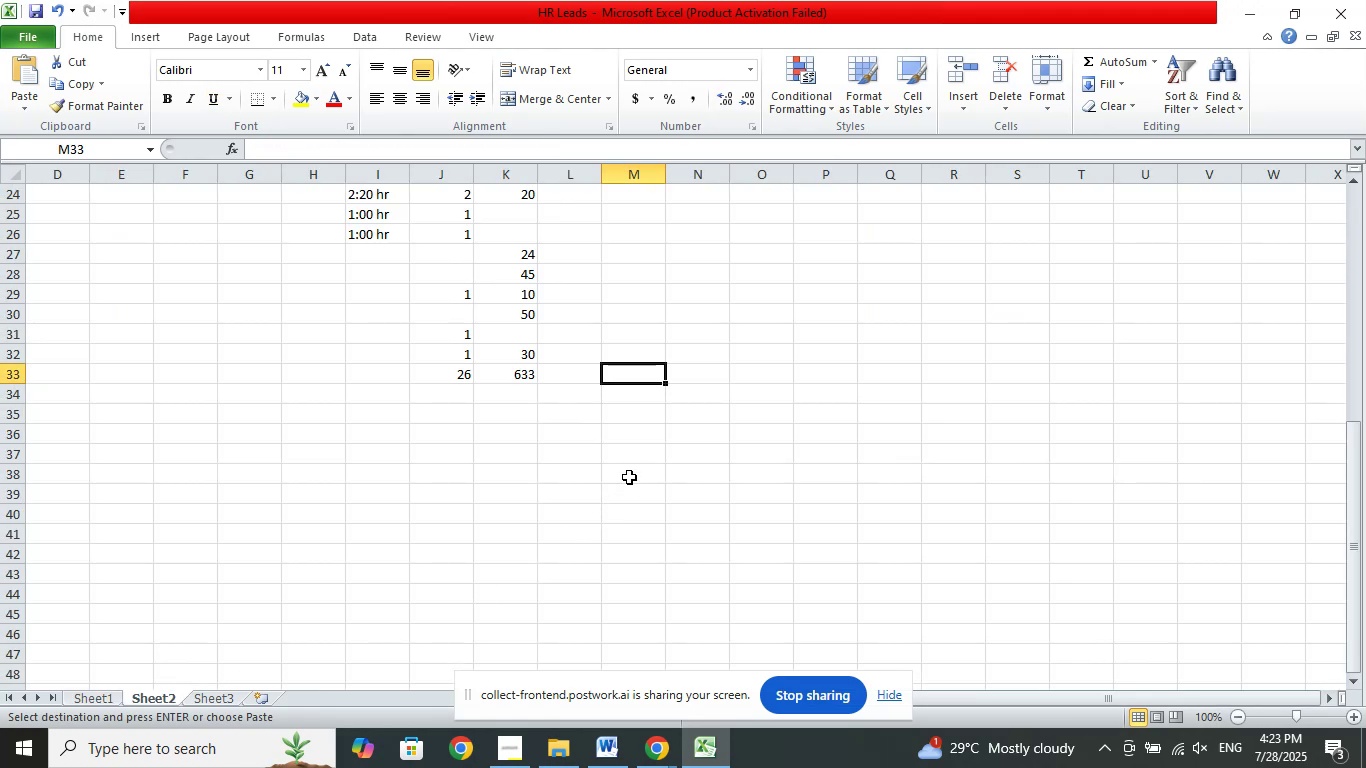 
wait(7.53)
 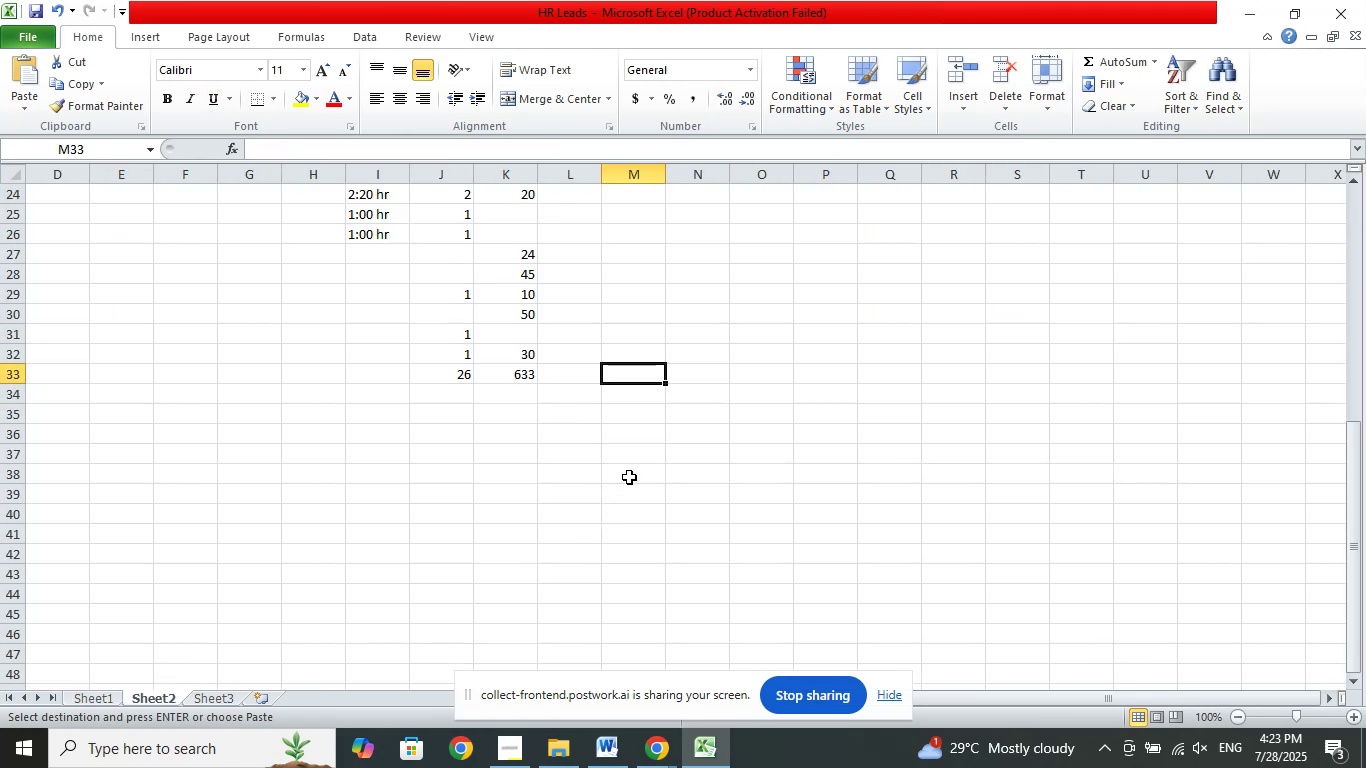 
left_click([1233, 14])
 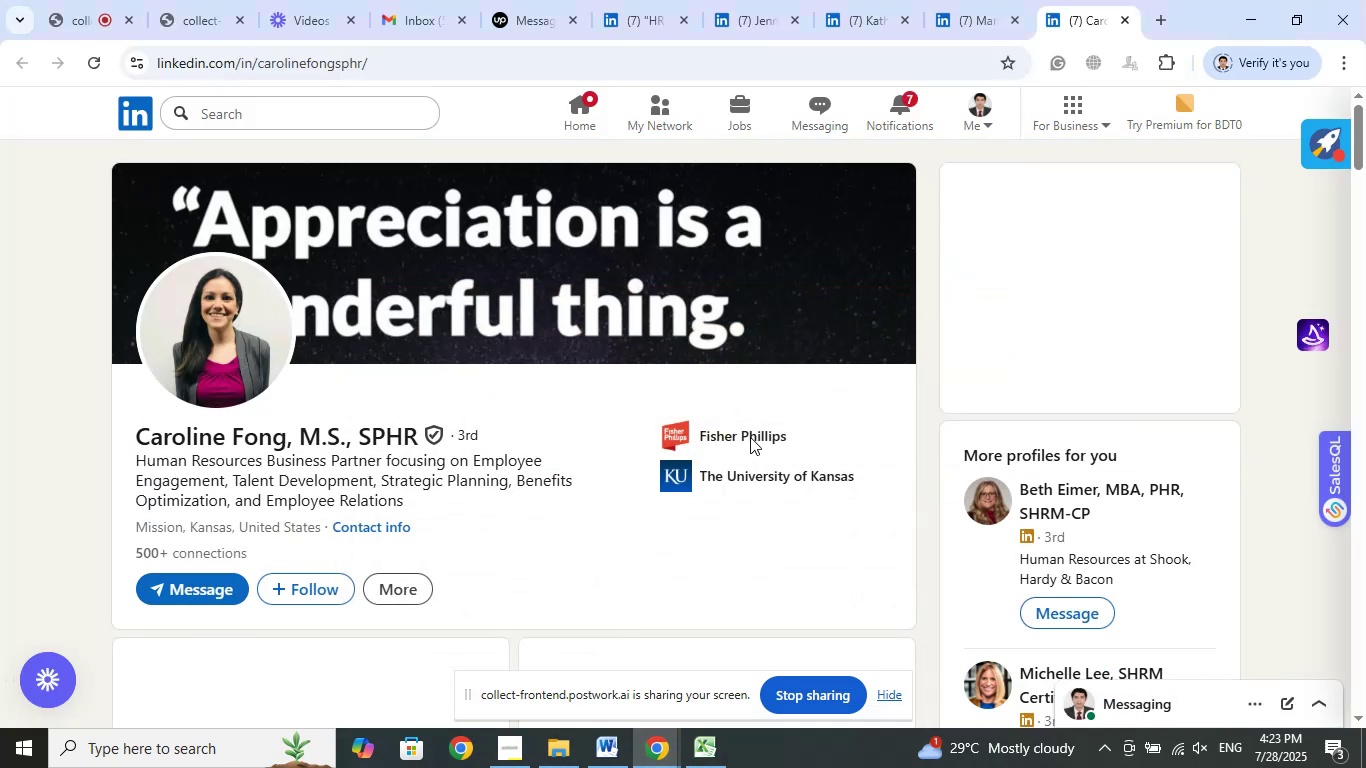 
double_click([750, 437])
 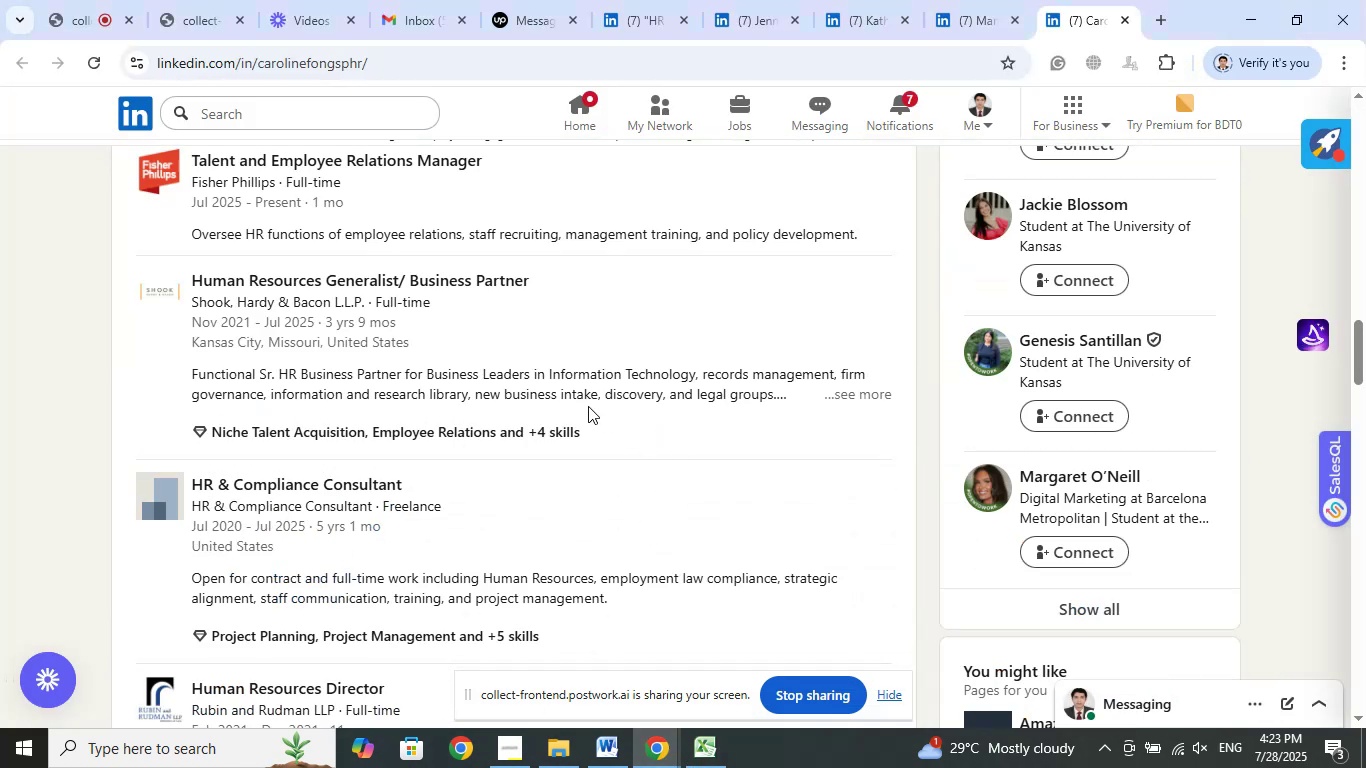 
scroll: coordinate [590, 402], scroll_direction: up, amount: 2.0
 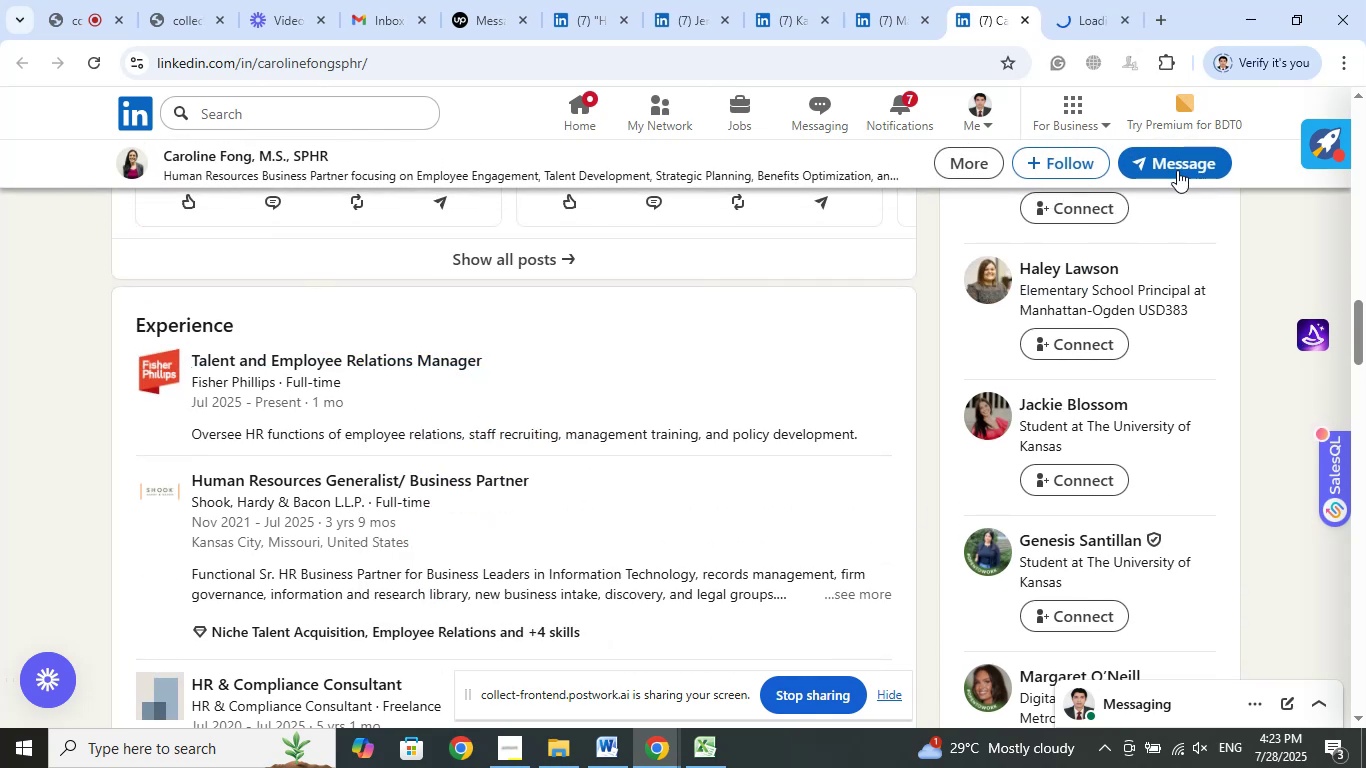 
left_click([1081, 0])
 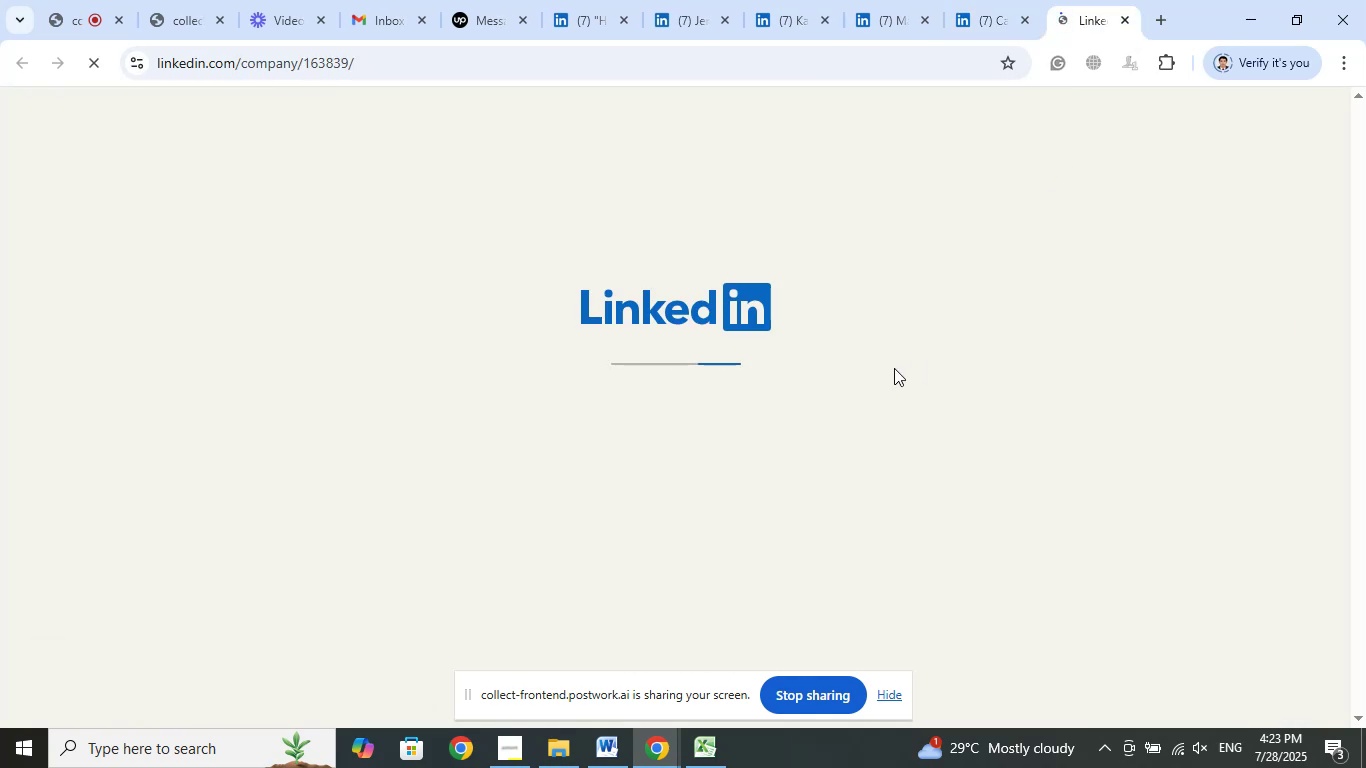 
wait(10.14)
 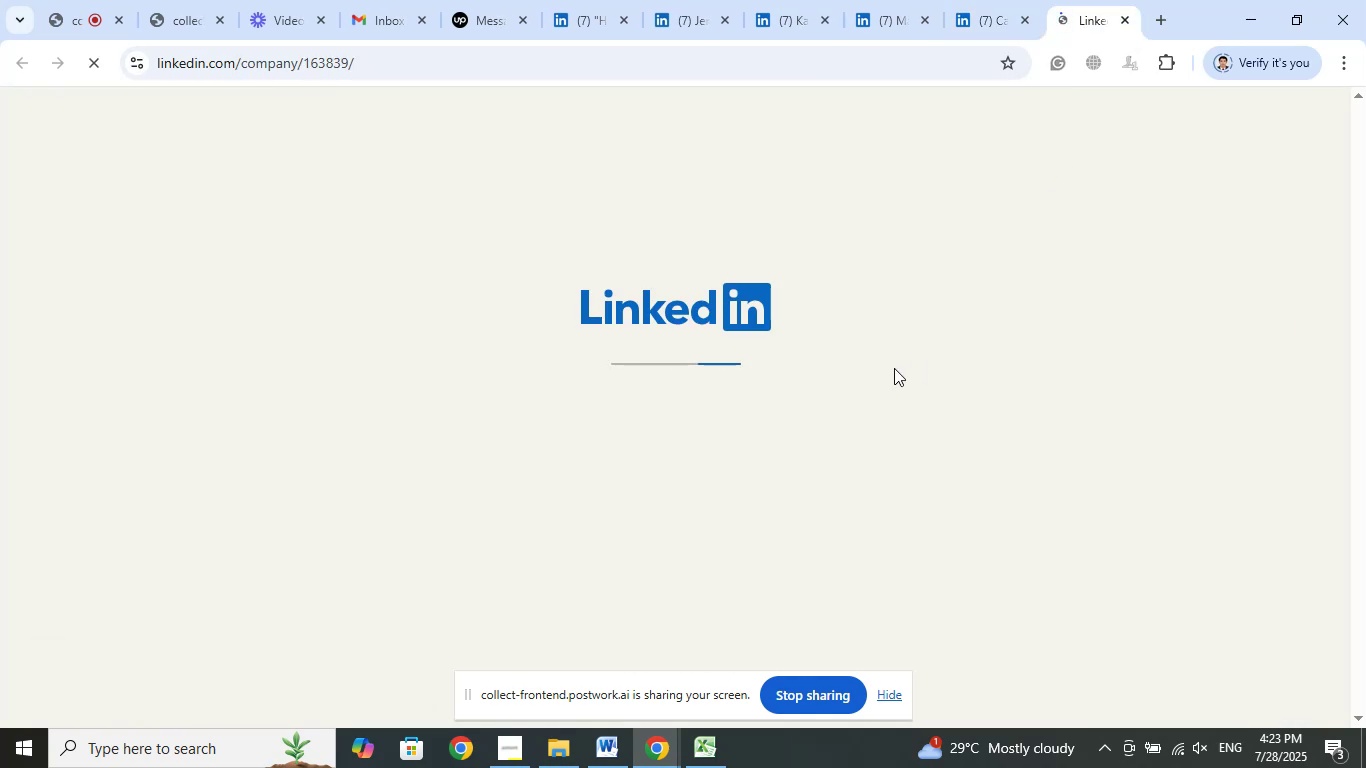 
left_click([997, 0])
 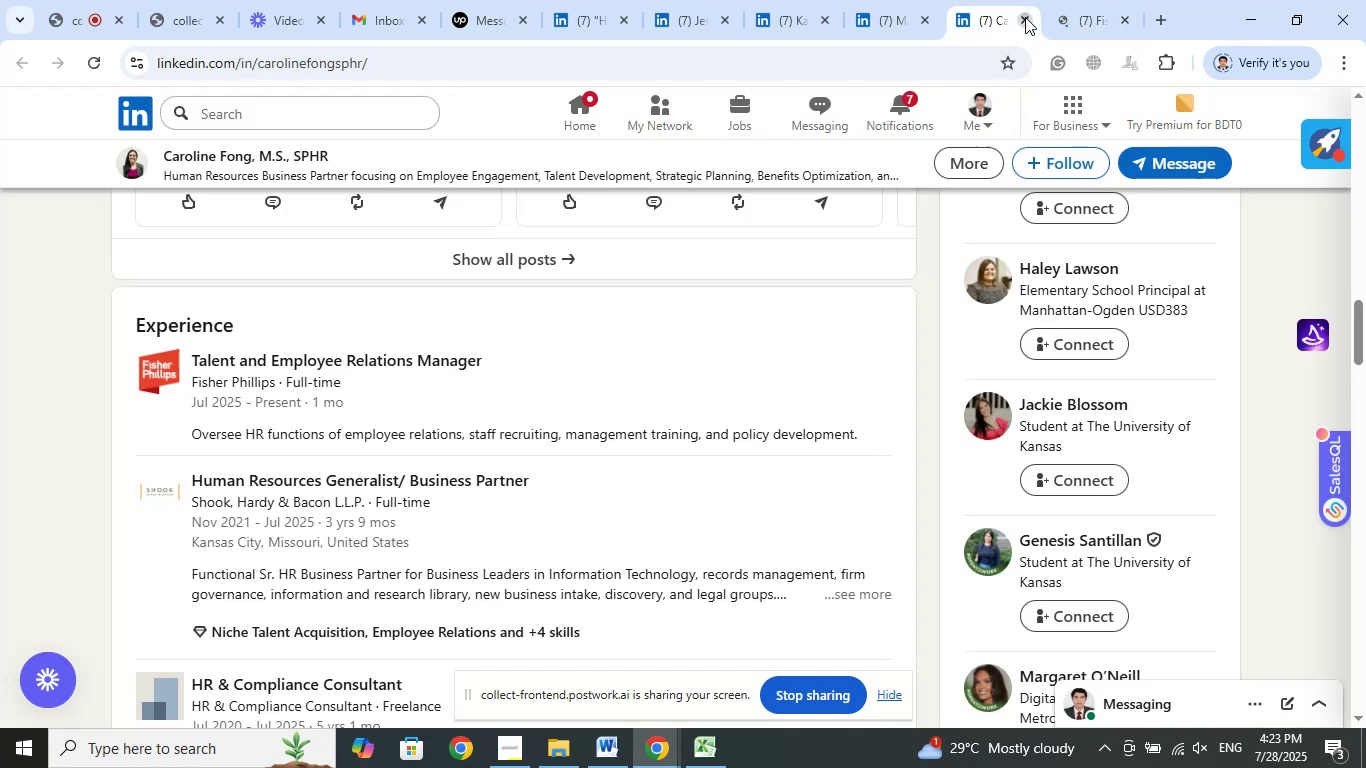 
left_click([1025, 17])
 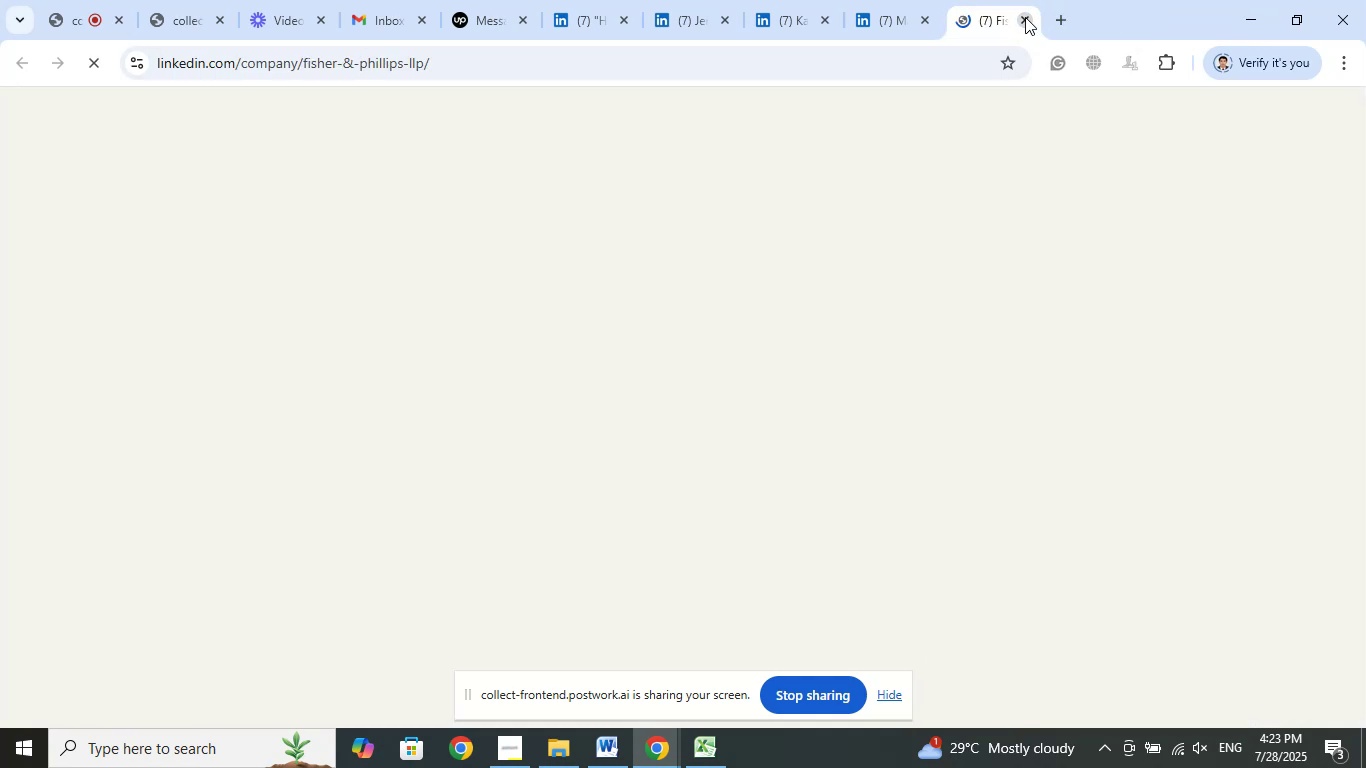 
left_click([1025, 17])
 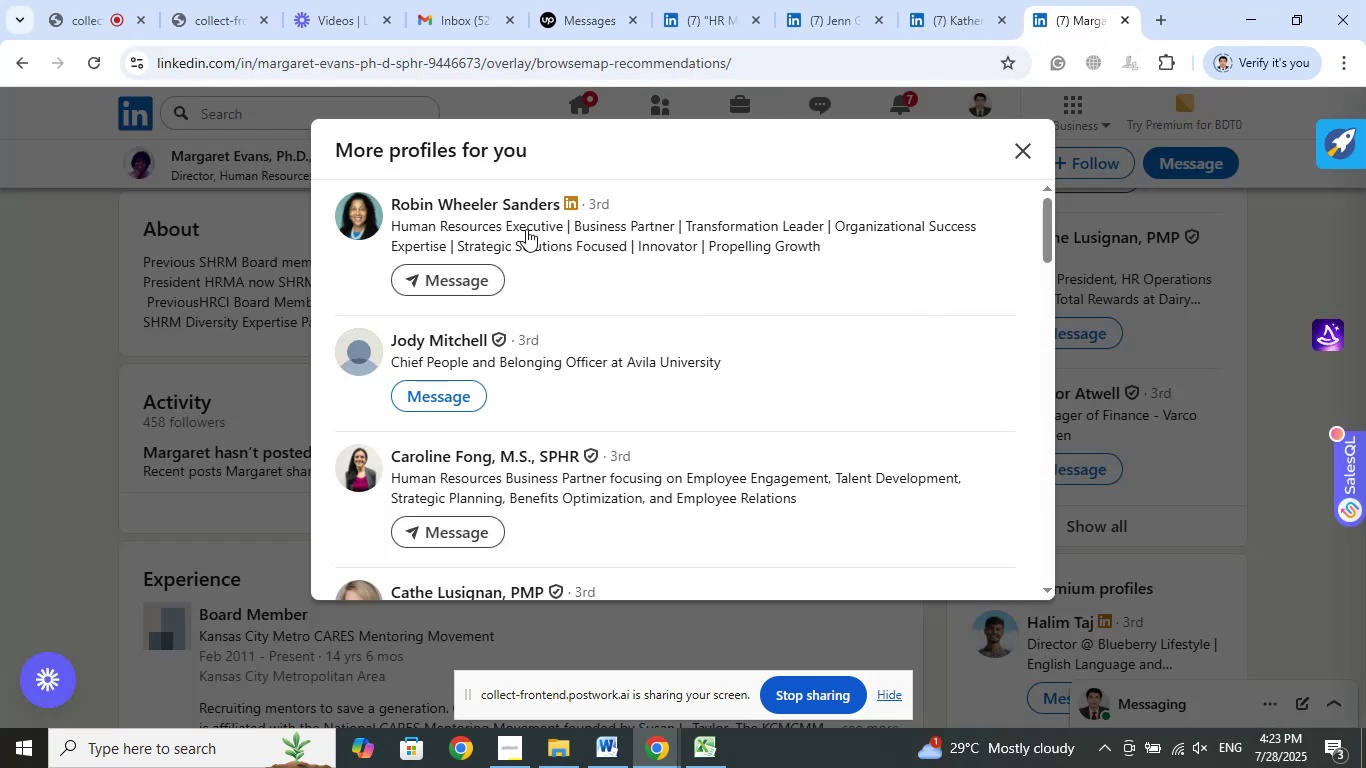 
wait(5.54)
 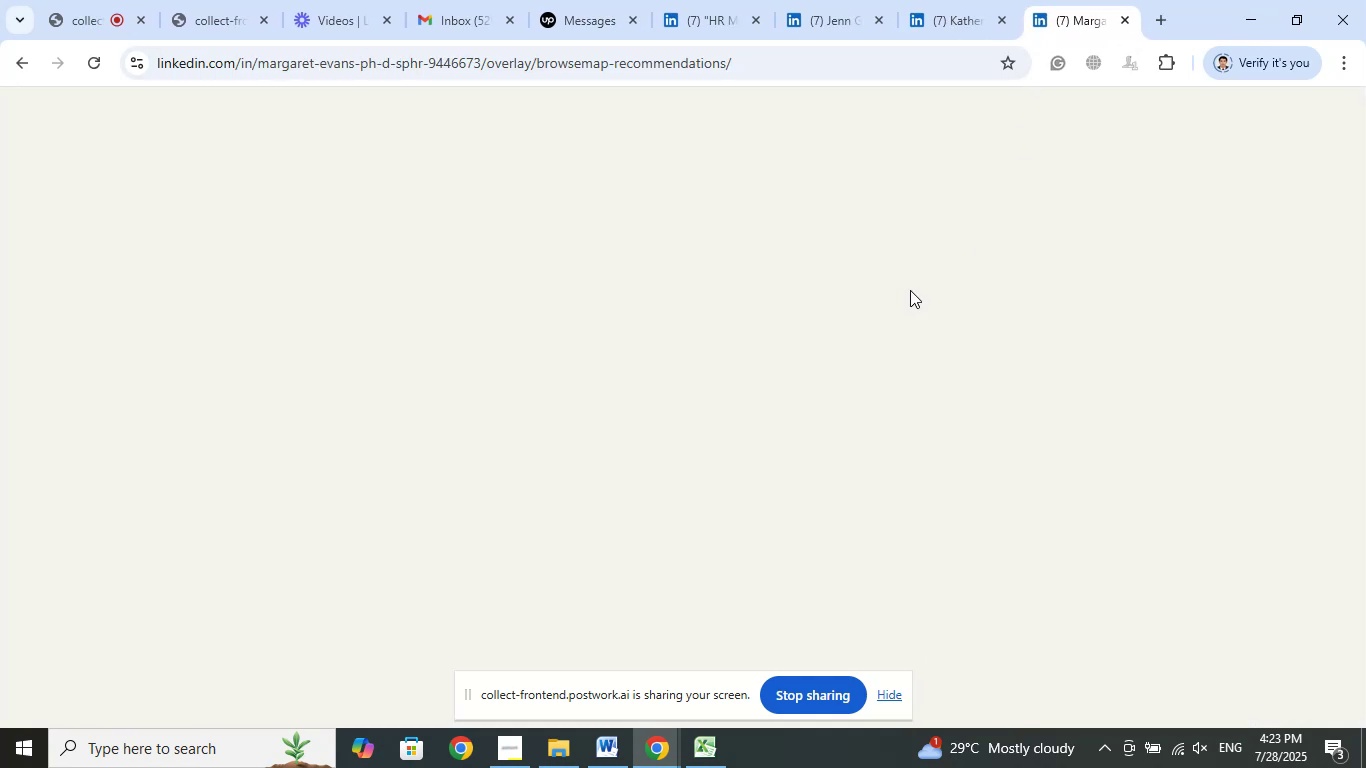 
scroll: coordinate [748, 319], scroll_direction: down, amount: 3.0
 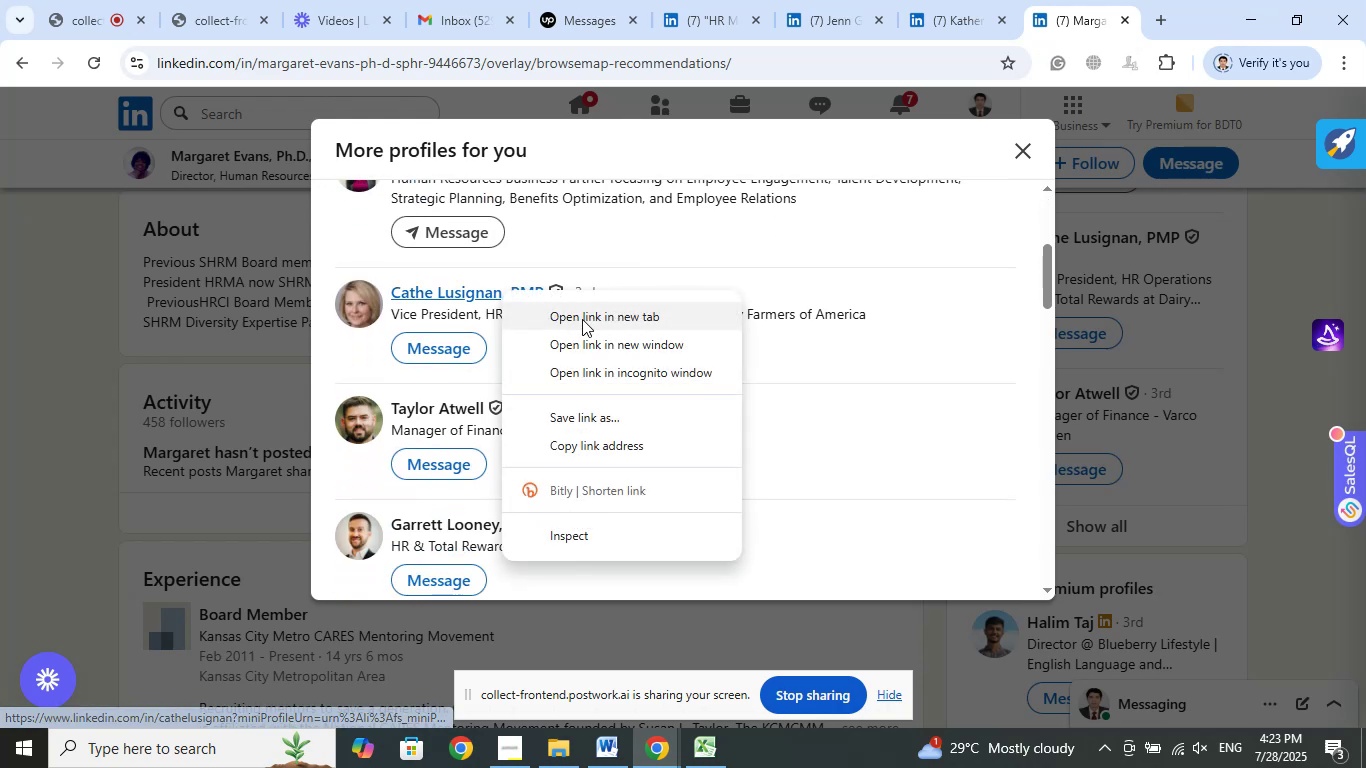 
left_click([582, 319])
 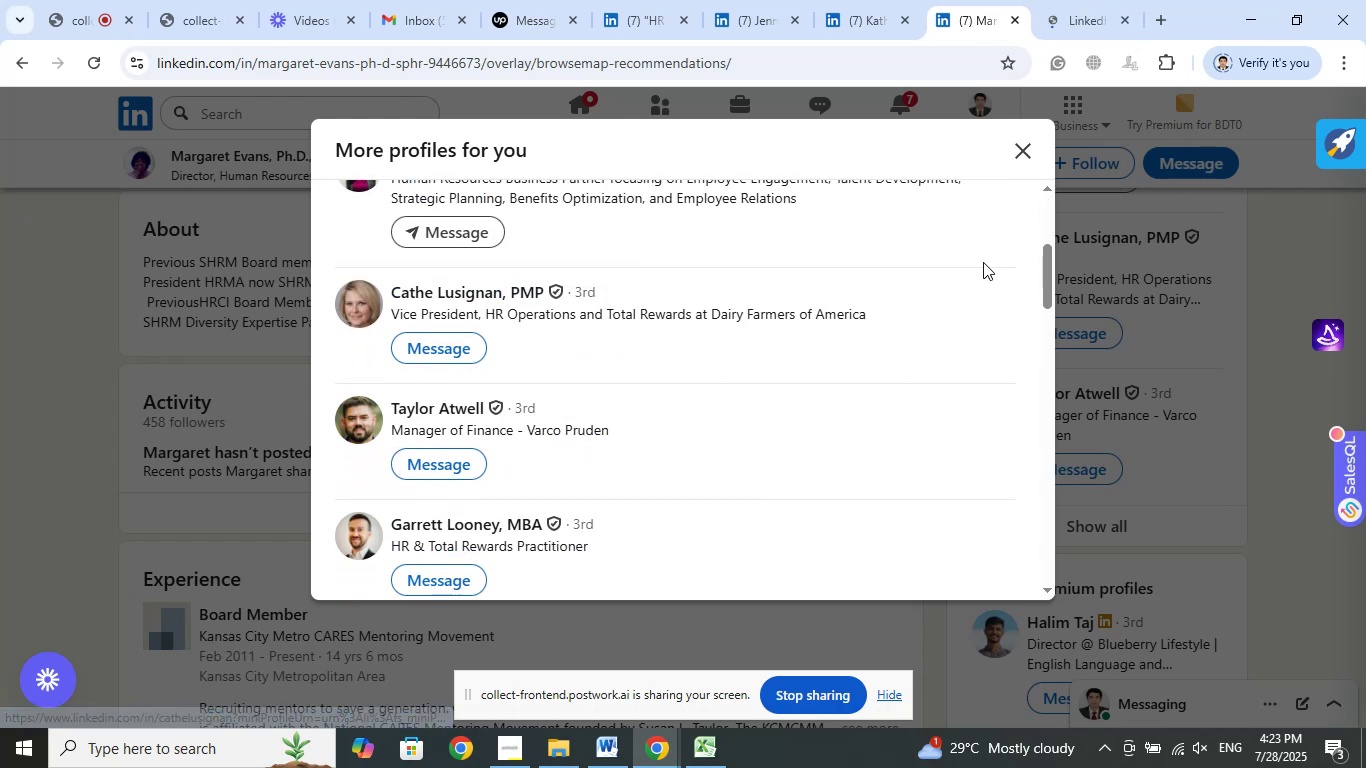 
scroll: coordinate [963, 262], scroll_direction: down, amount: 3.0
 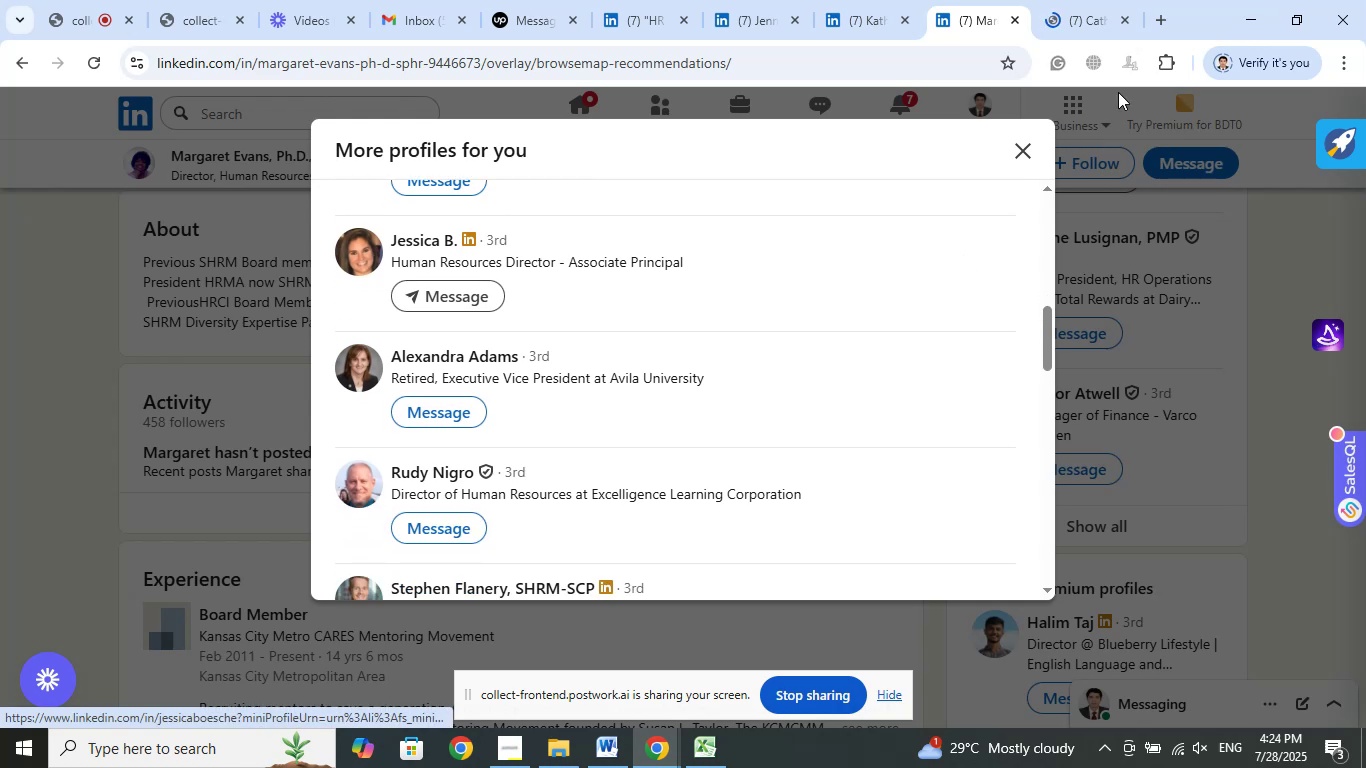 
left_click([1109, 0])
 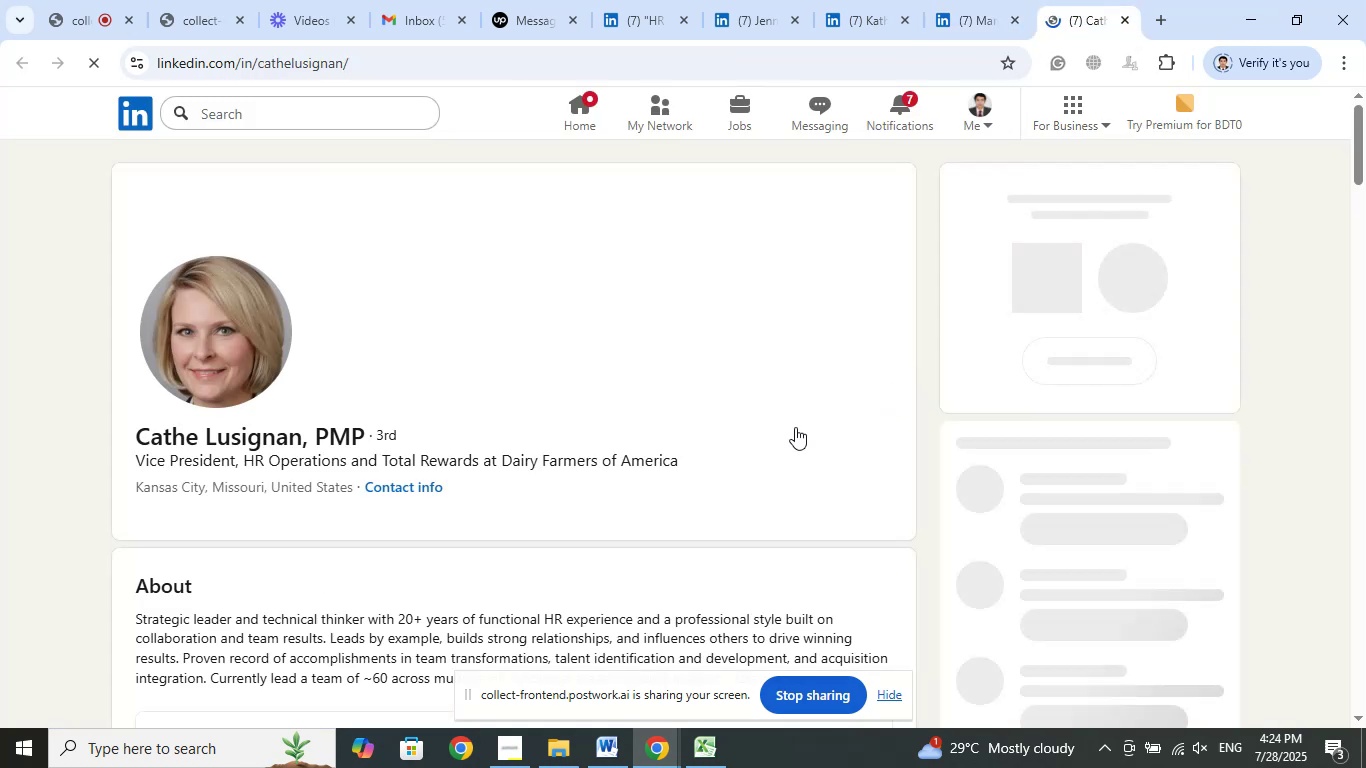 
left_click([795, 426])
 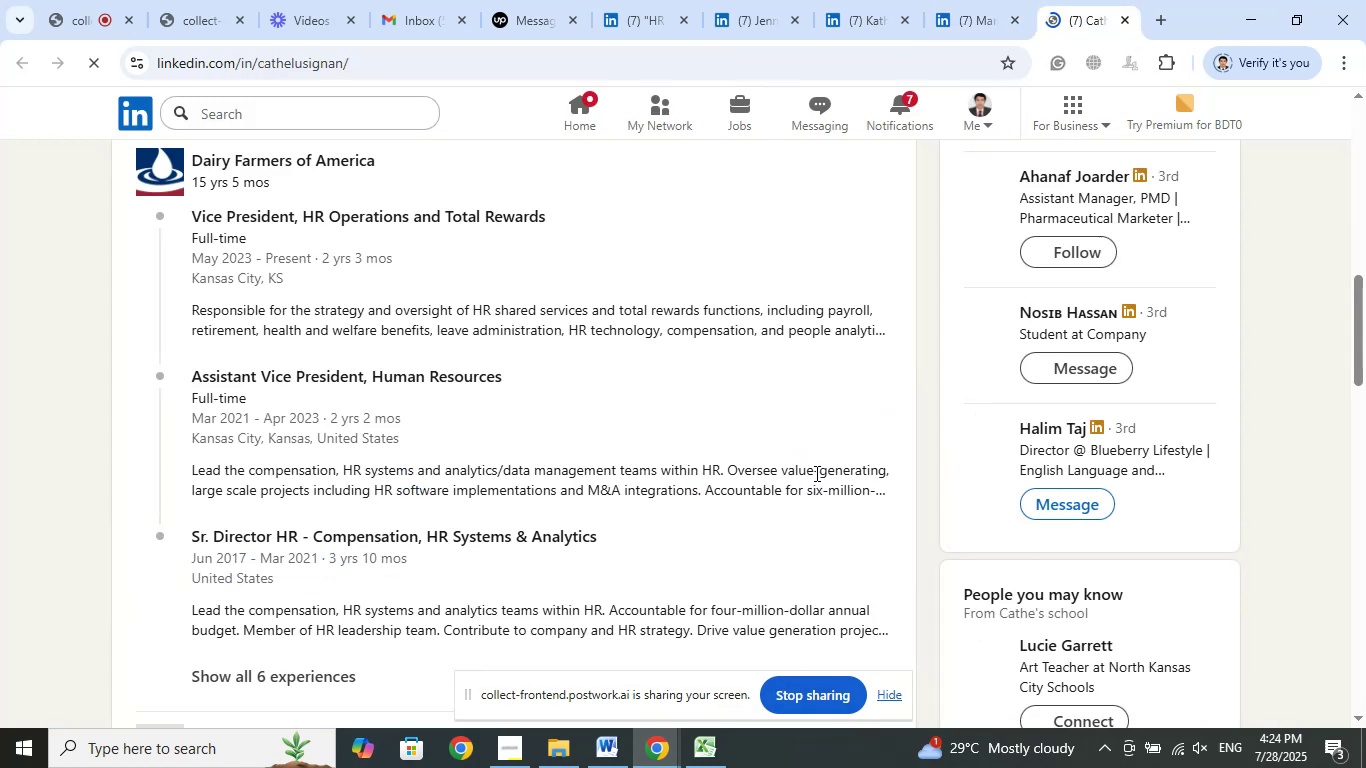 
scroll: coordinate [708, 409], scroll_direction: up, amount: 2.0
 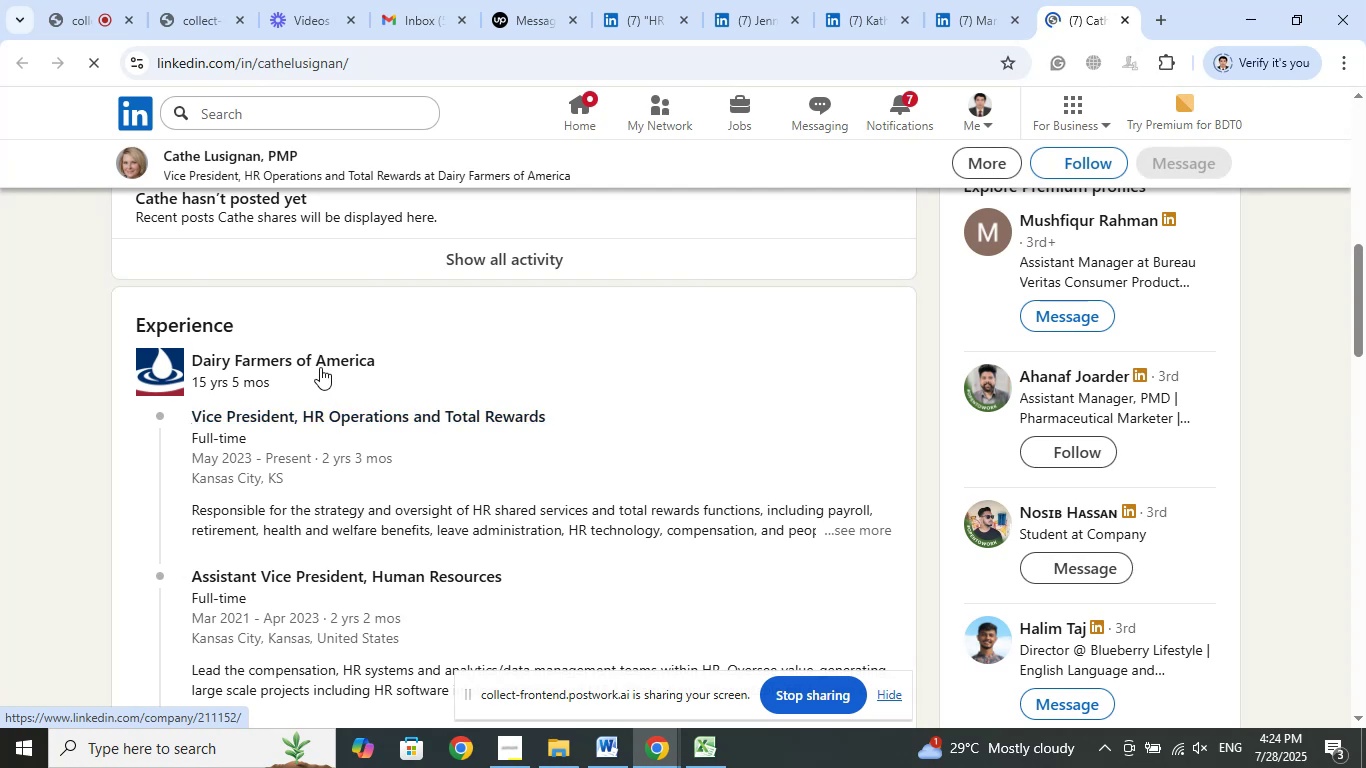 
right_click([320, 367])
 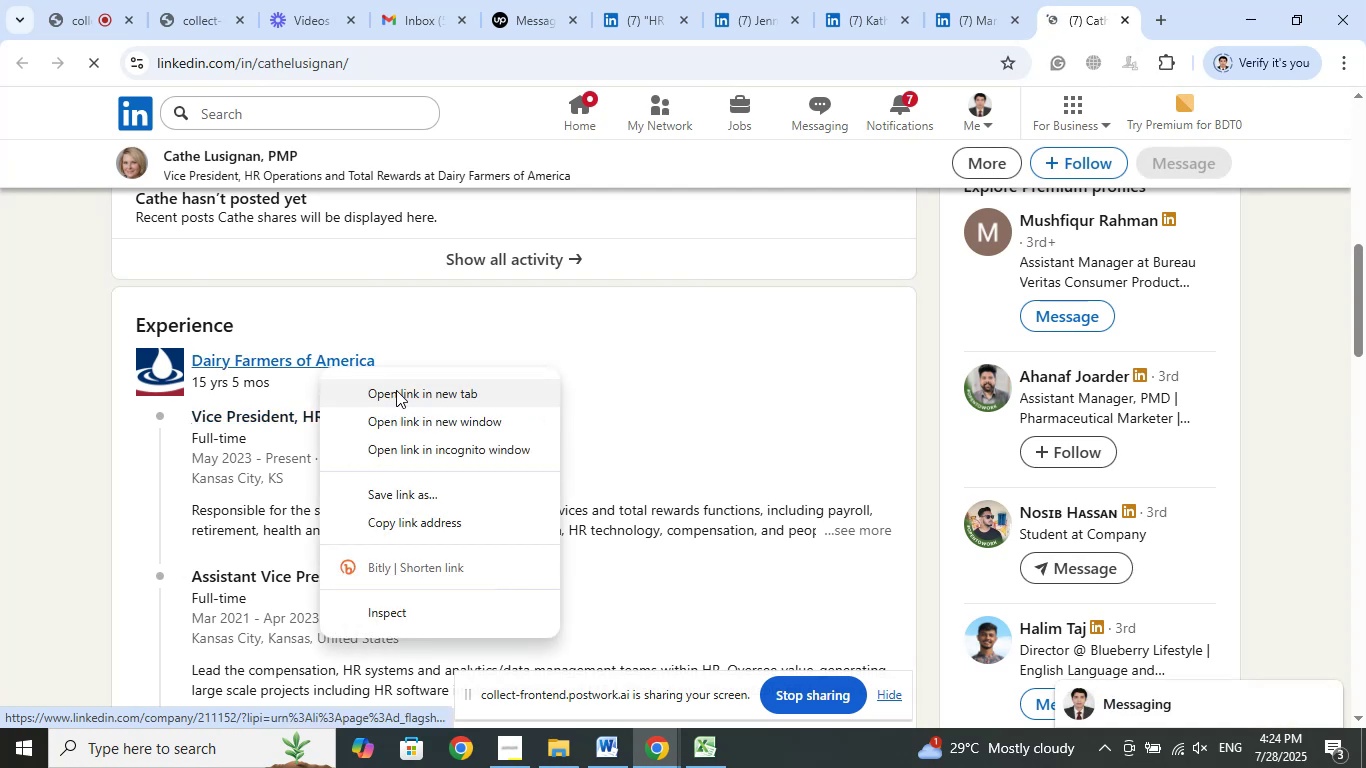 
left_click([396, 390])
 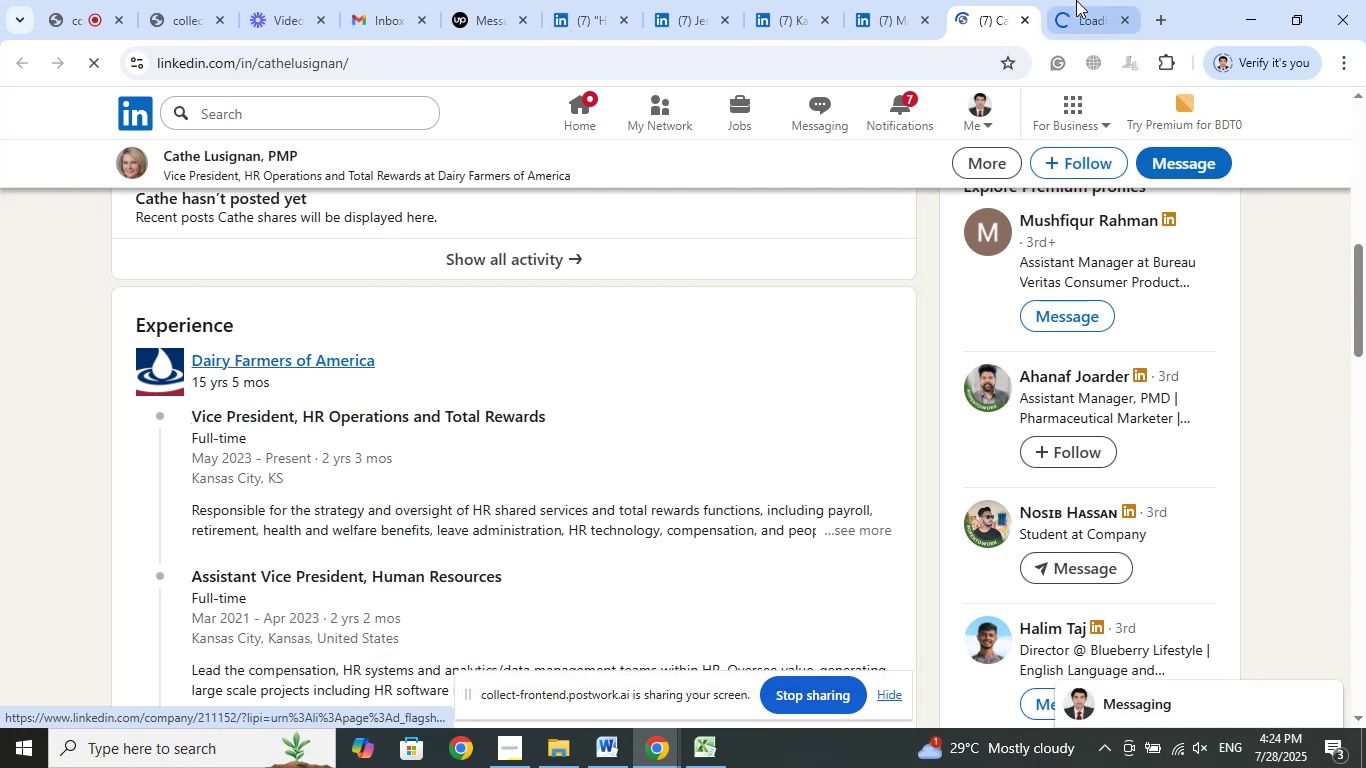 
left_click([1076, 0])
 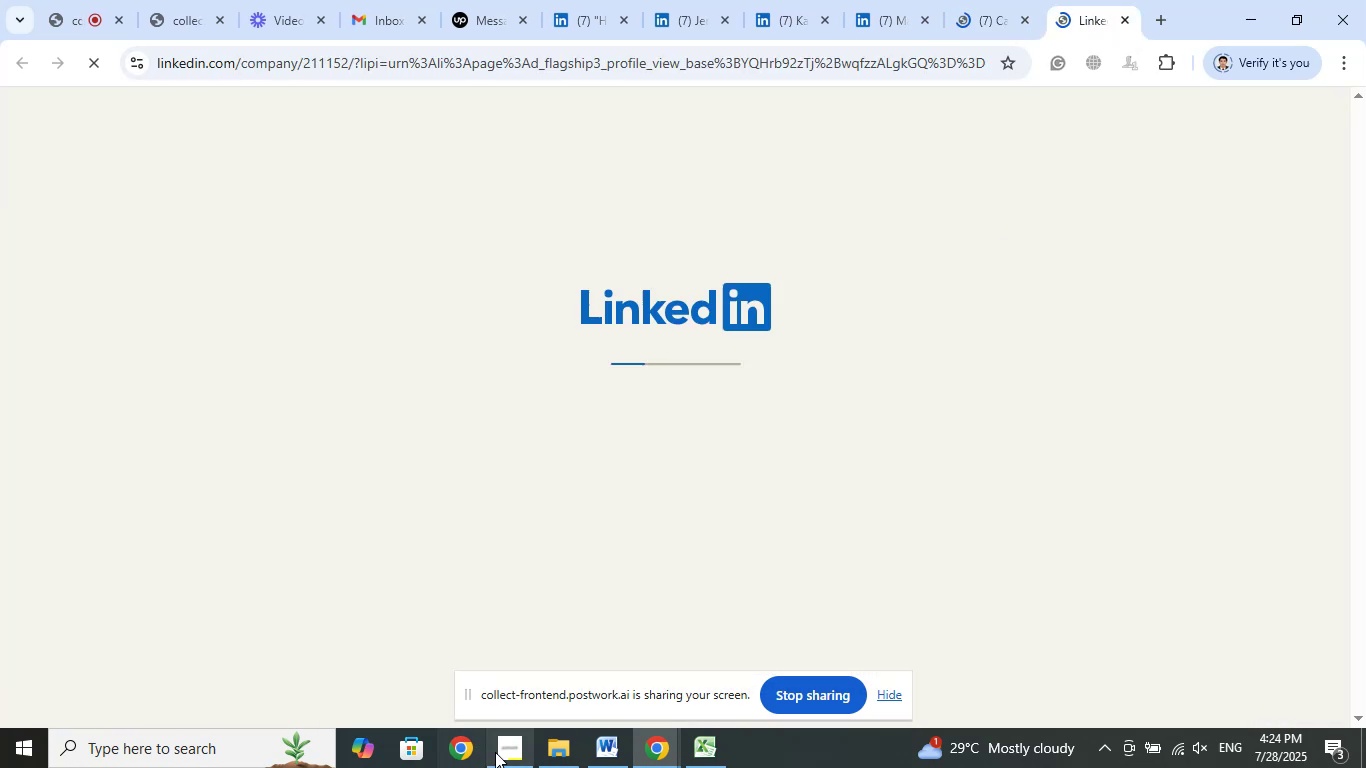 
left_click([495, 752])
 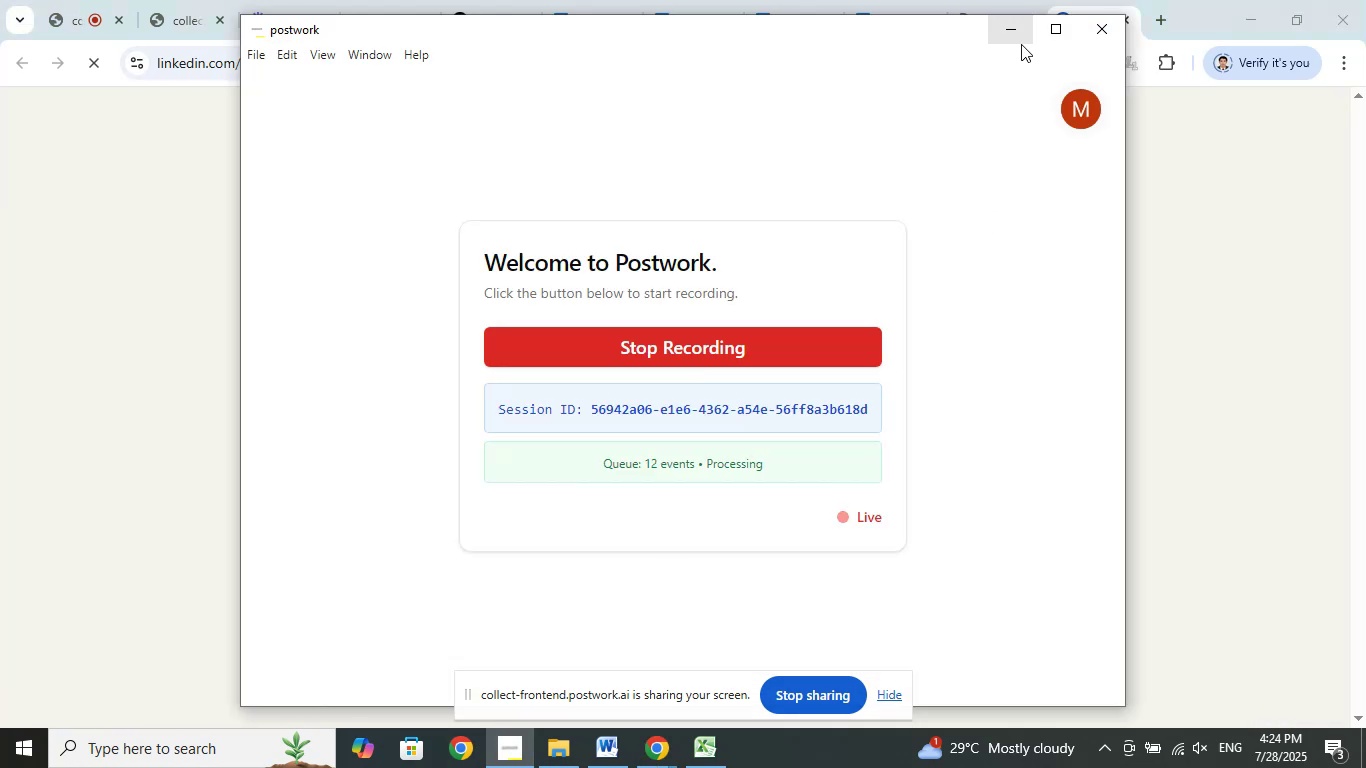 
left_click([1019, 32])
 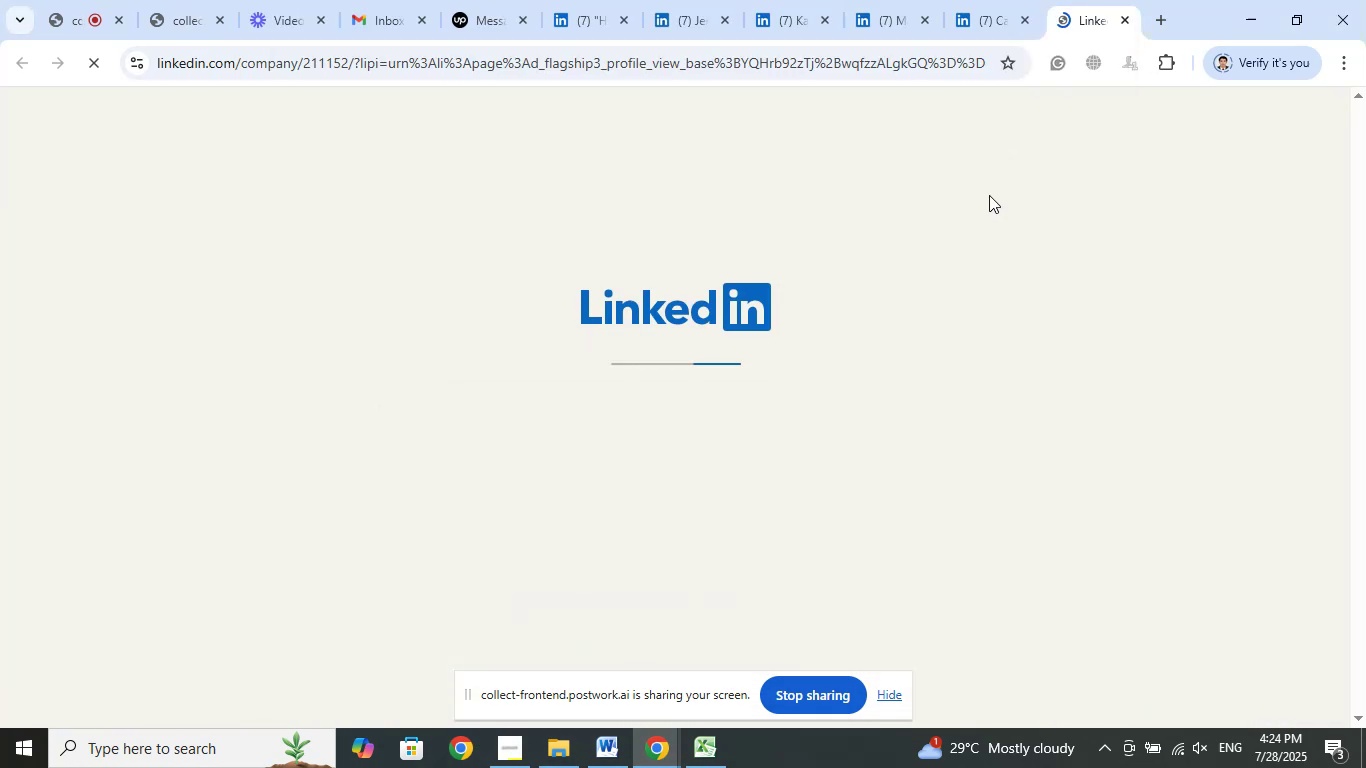 
mouse_move([1011, 140])
 